 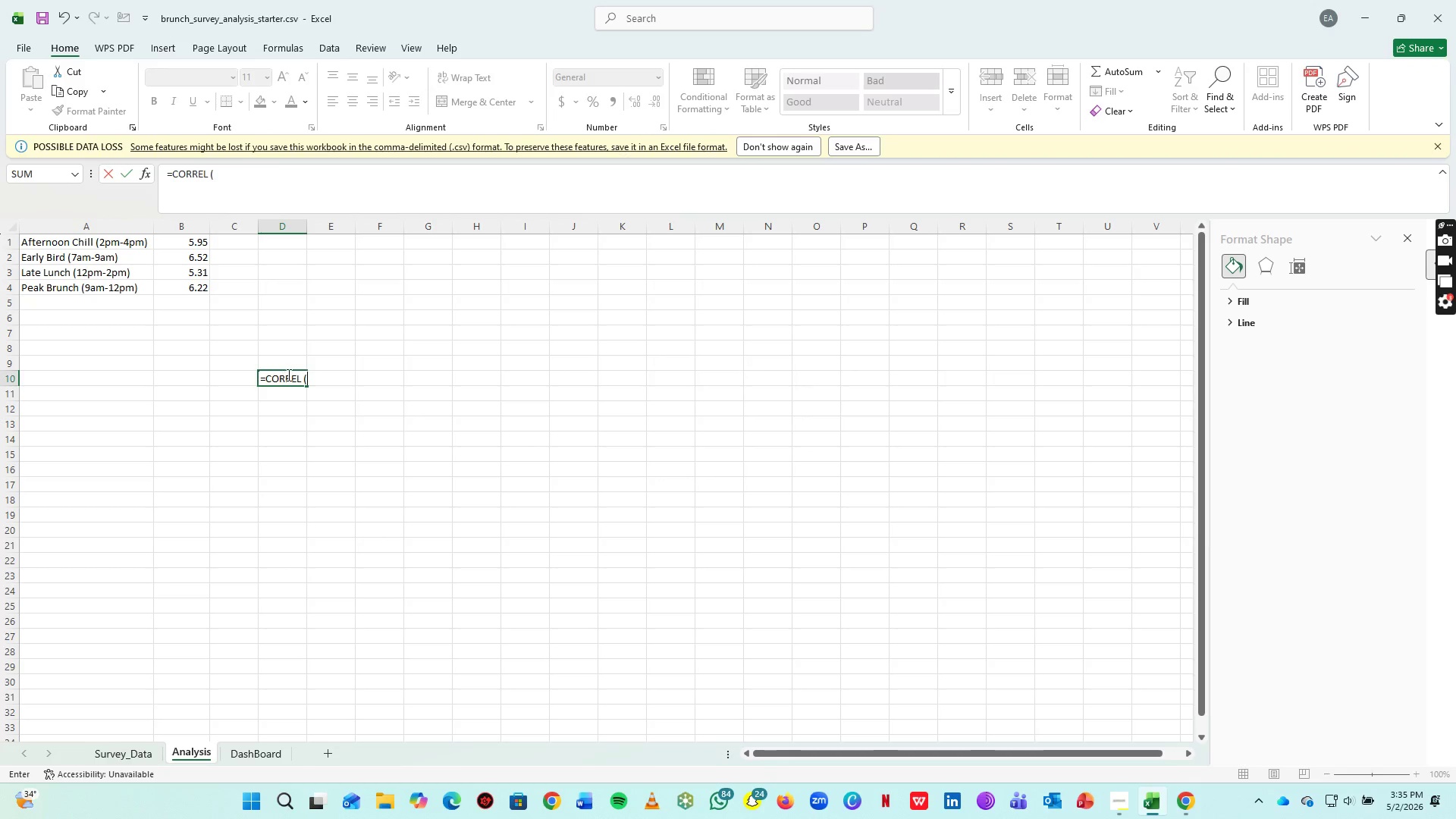 
left_click([135, 750])
 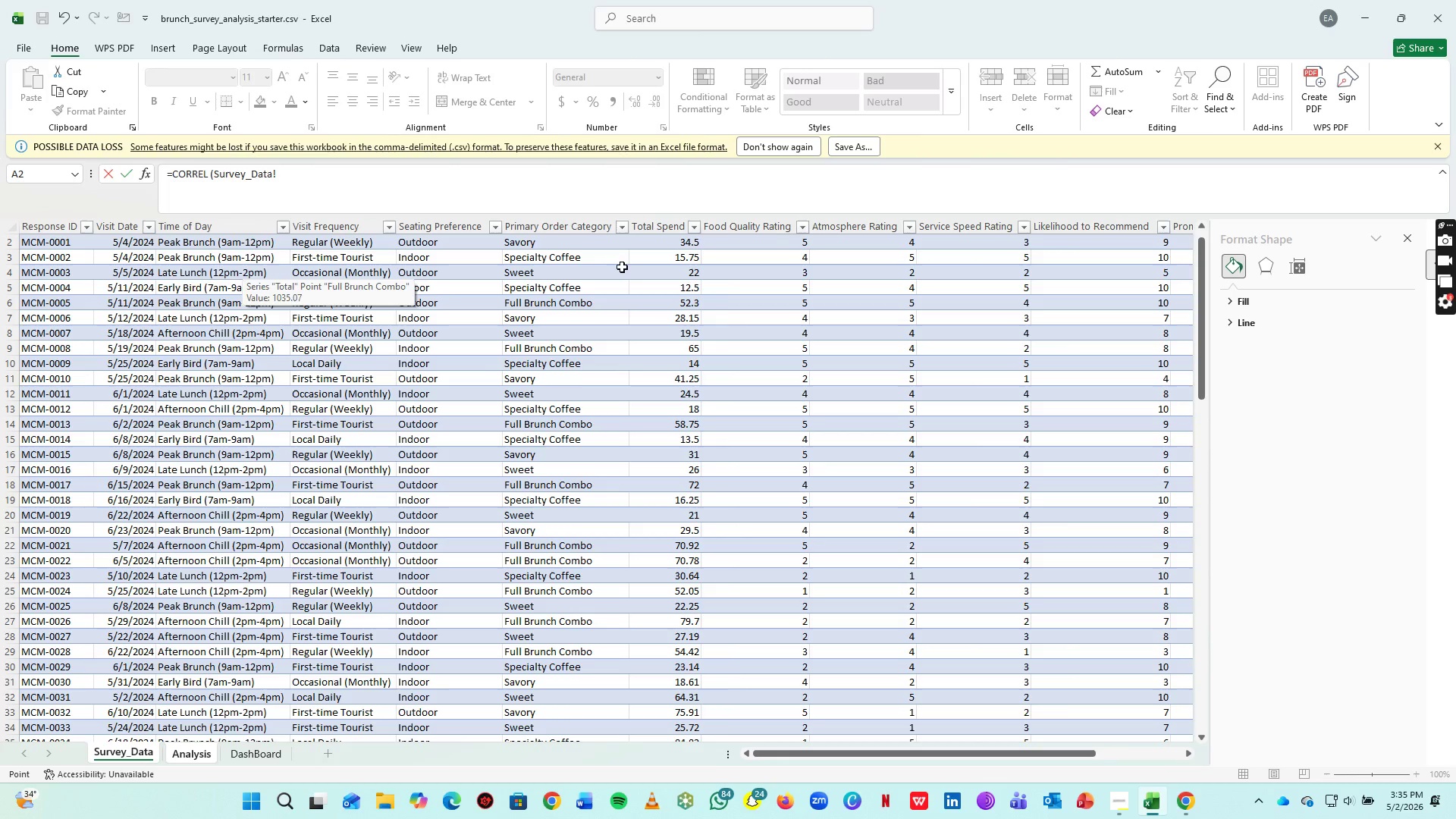 
scroll: coordinate [558, 385], scroll_direction: up, amount: 8.0
 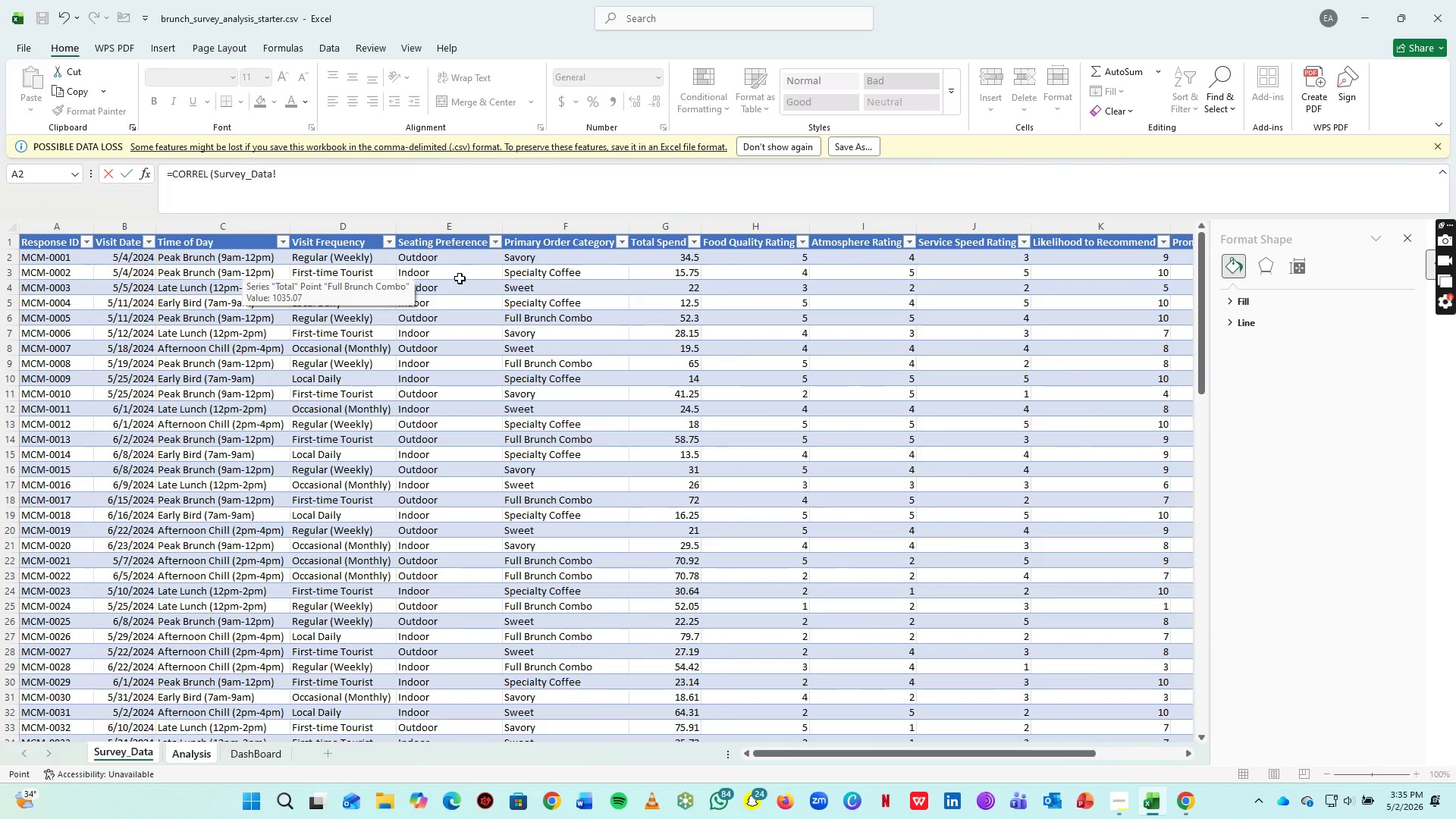 
wait(9.55)
 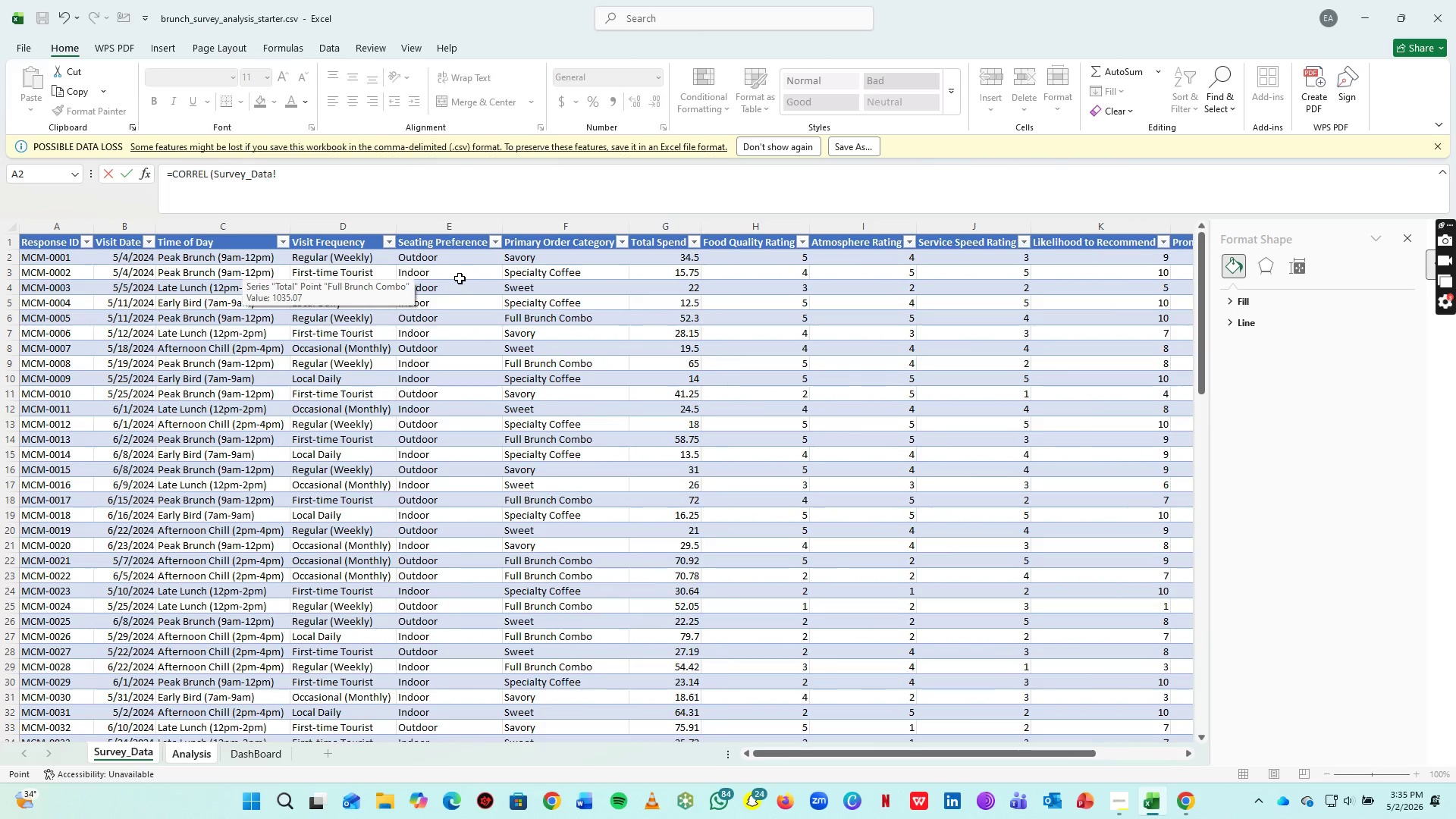 
left_click([1416, 236])
 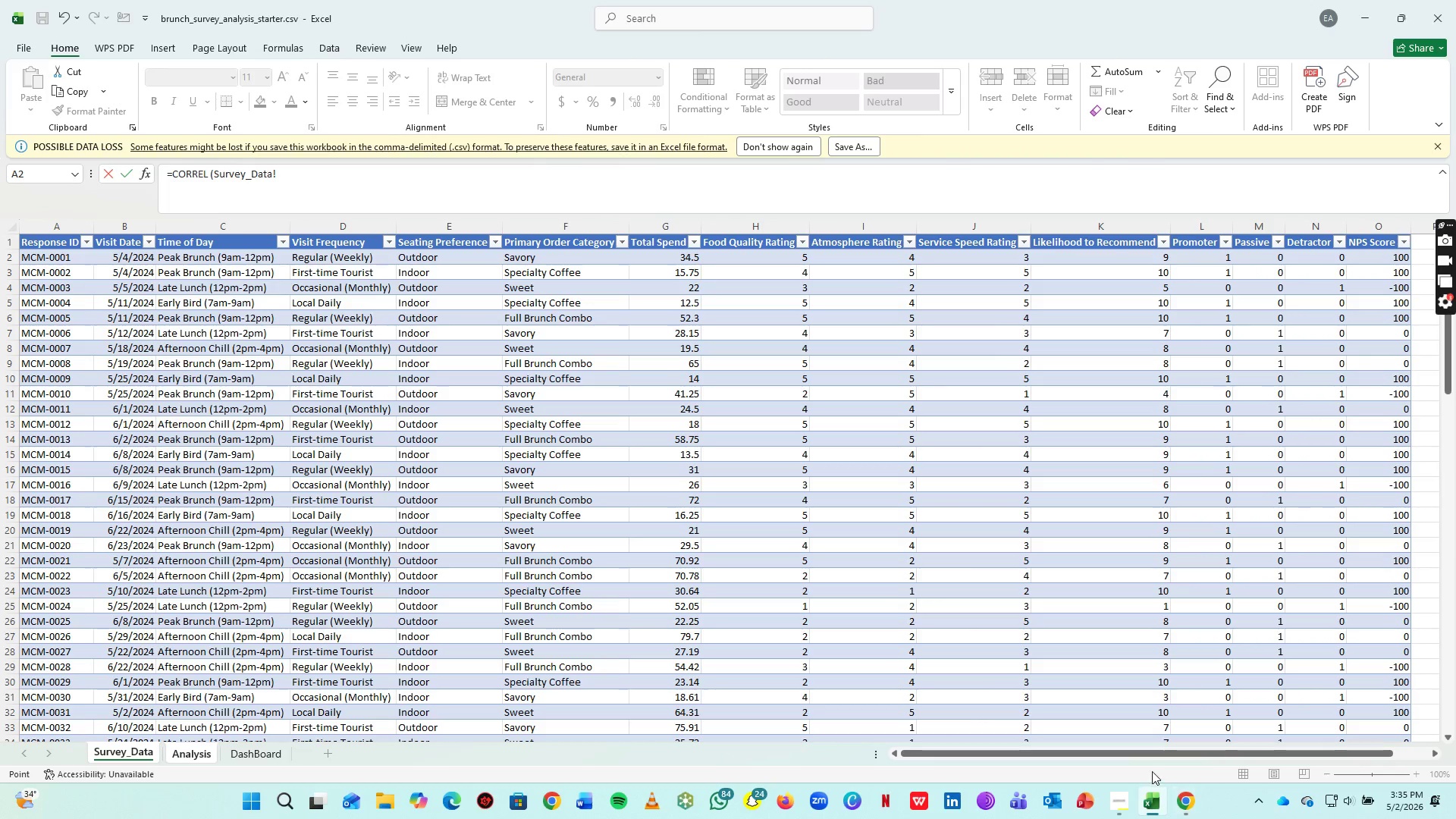 
left_click_drag(start_coordinate=[1181, 750], to_coordinate=[1146, 762])
 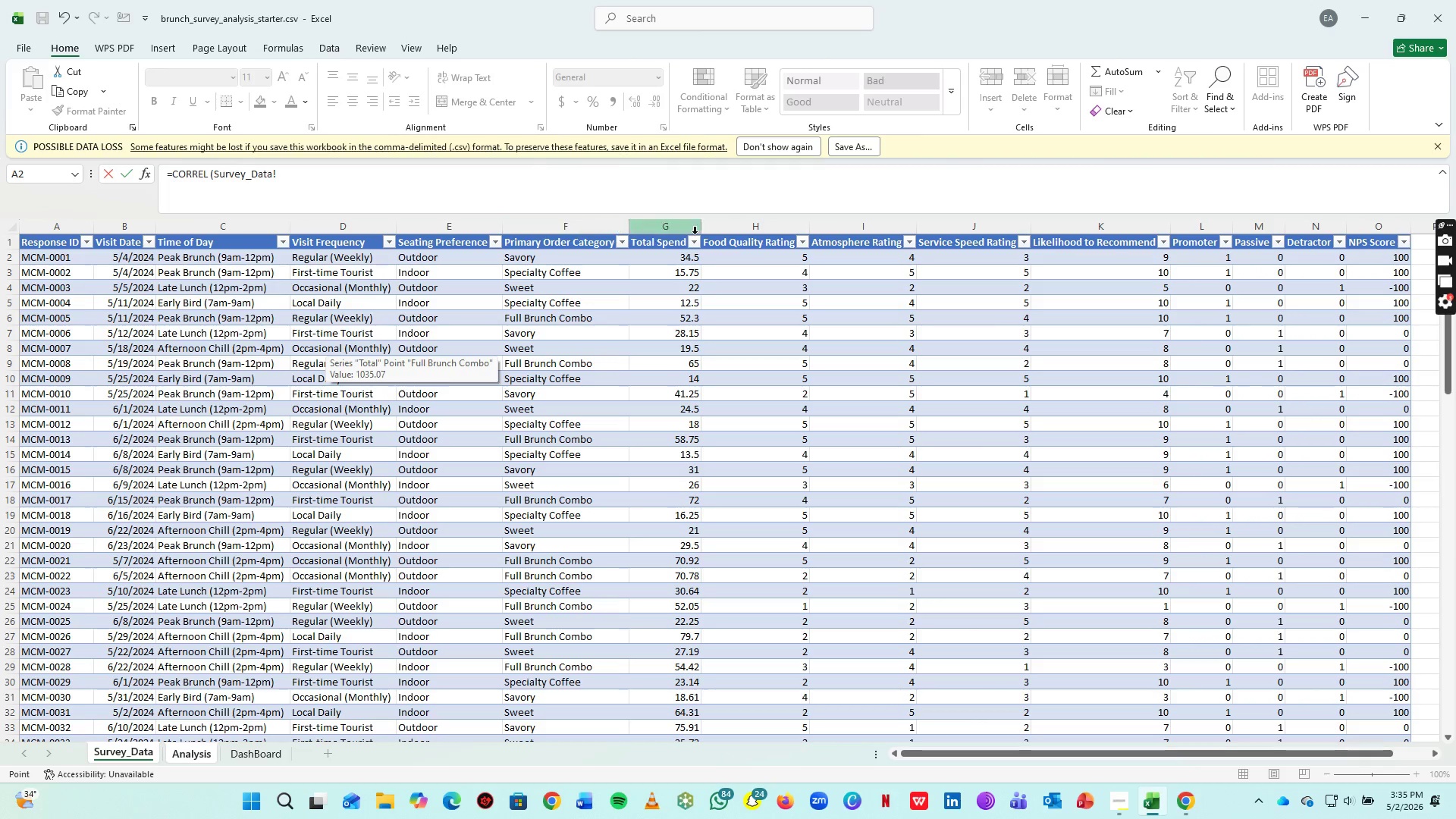 
left_click([837, 261])
 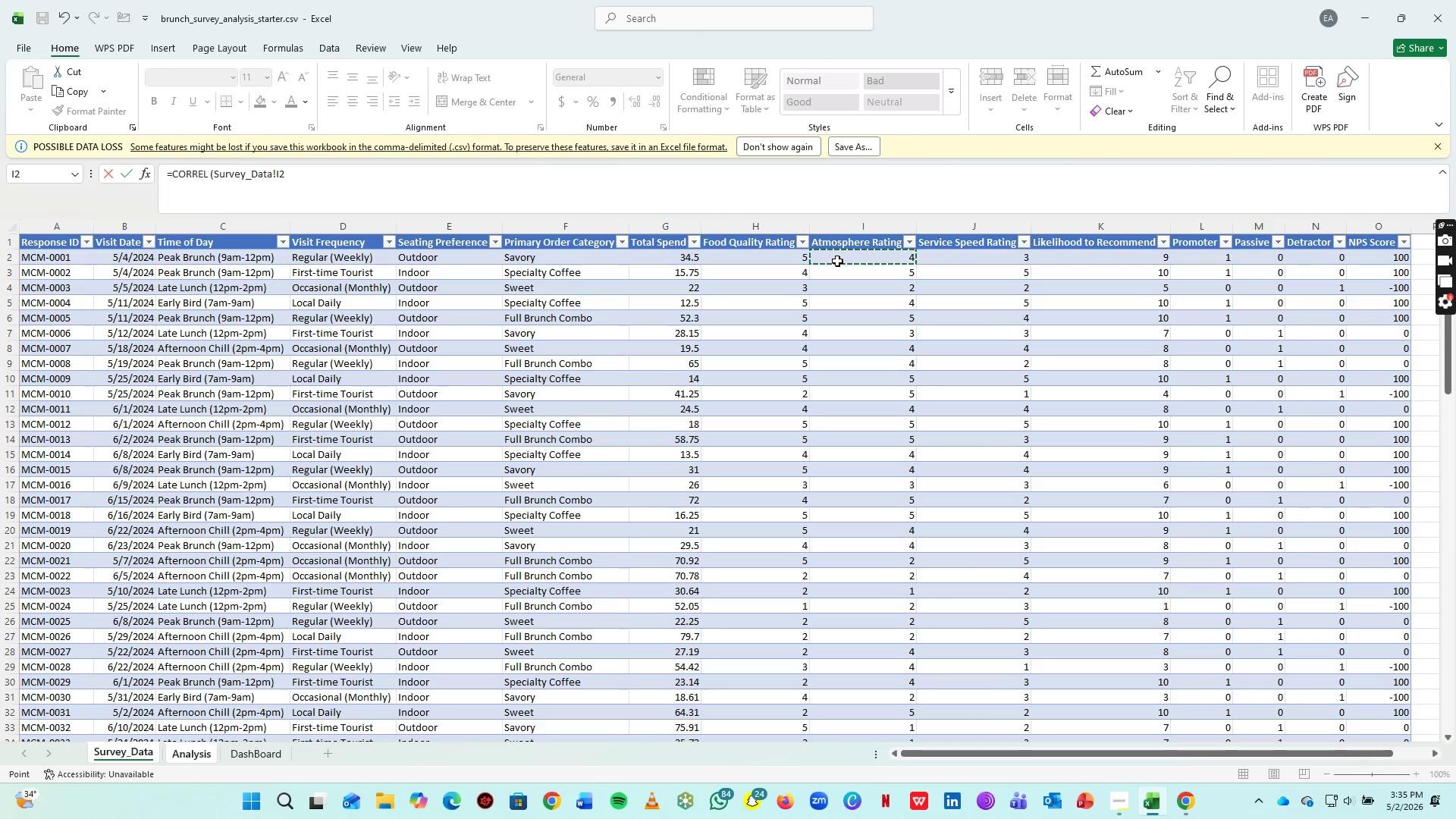 
key(Comma)
 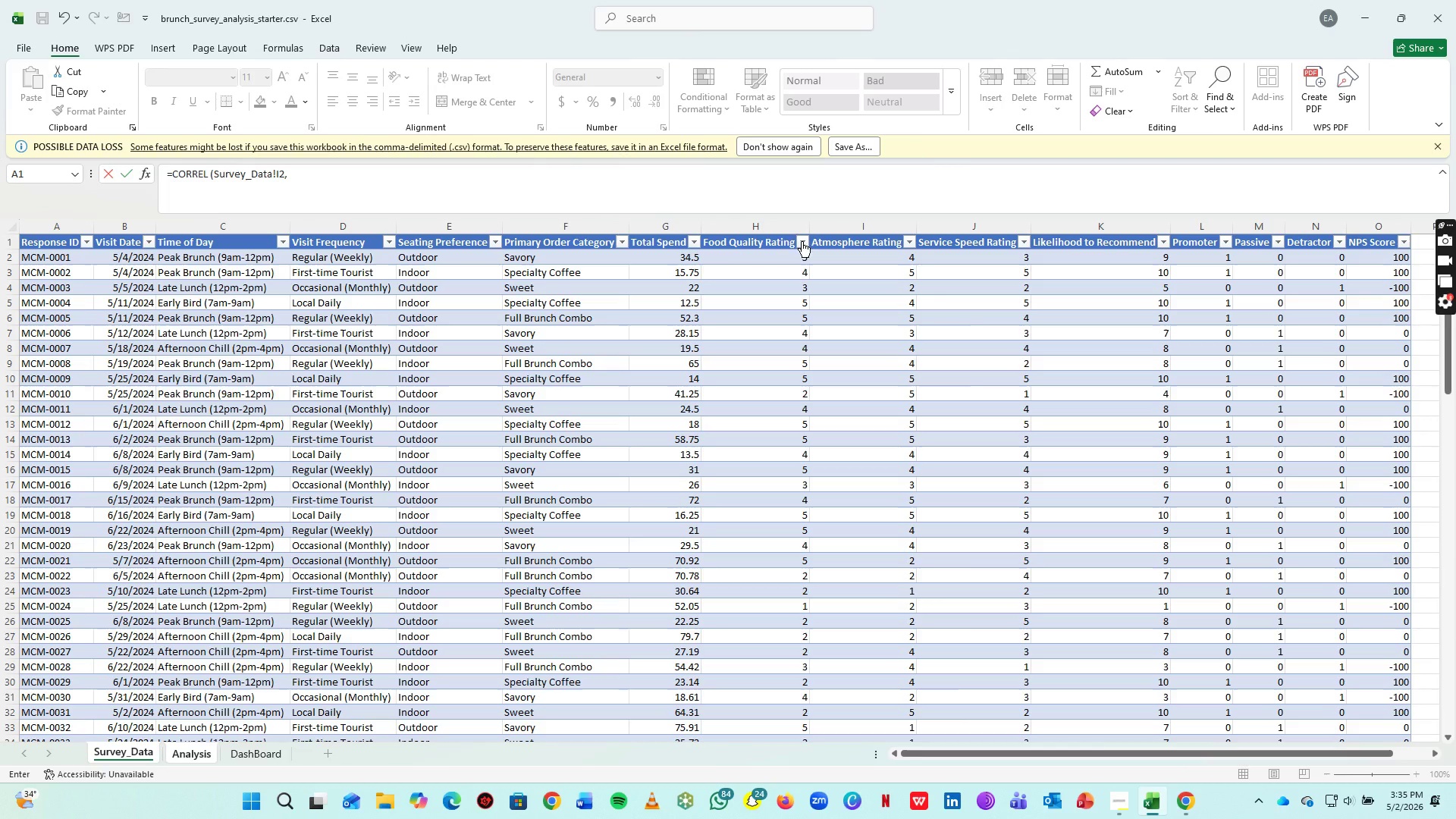 
left_click([673, 253])
 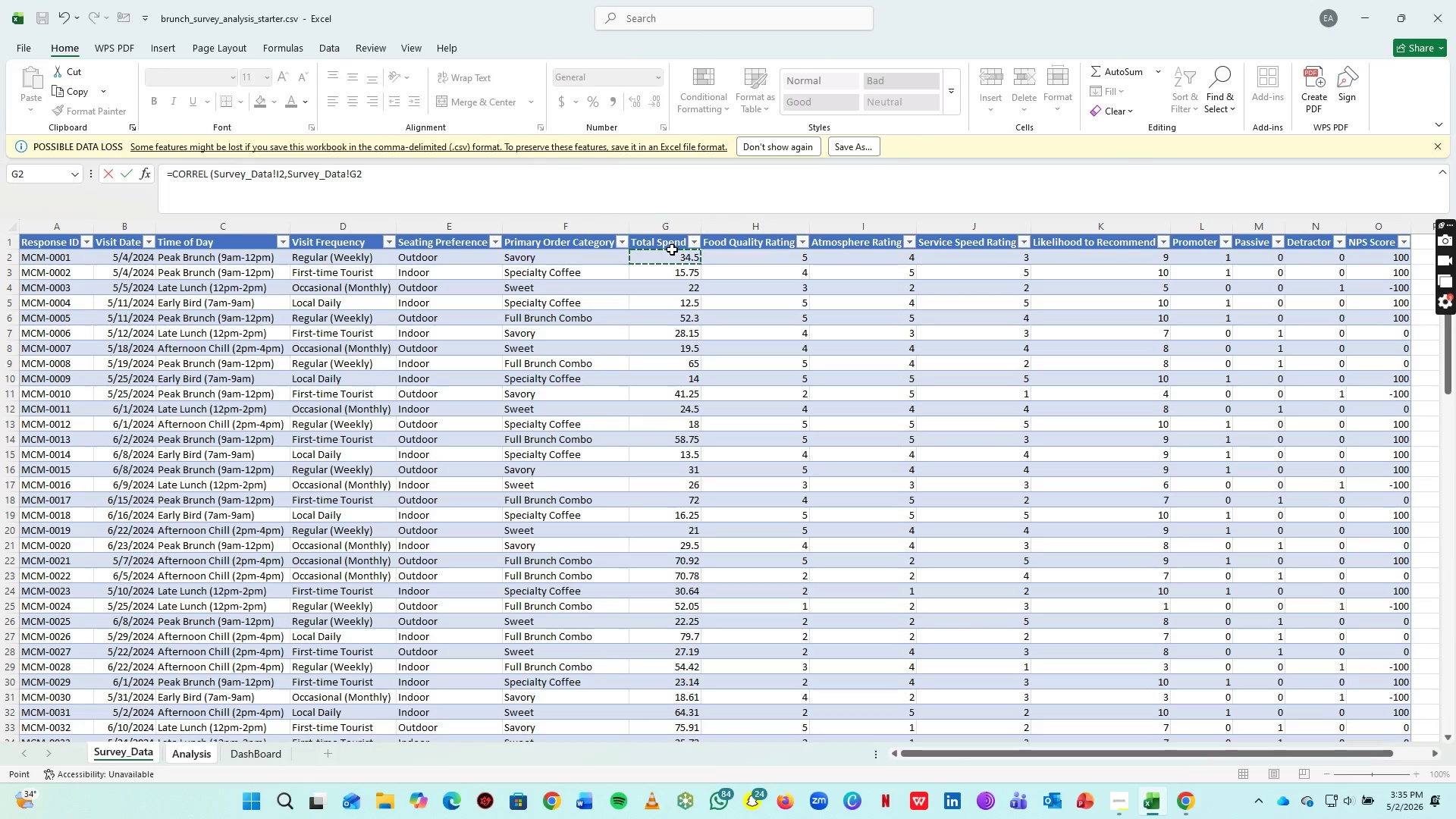 
key(Shift+0)
 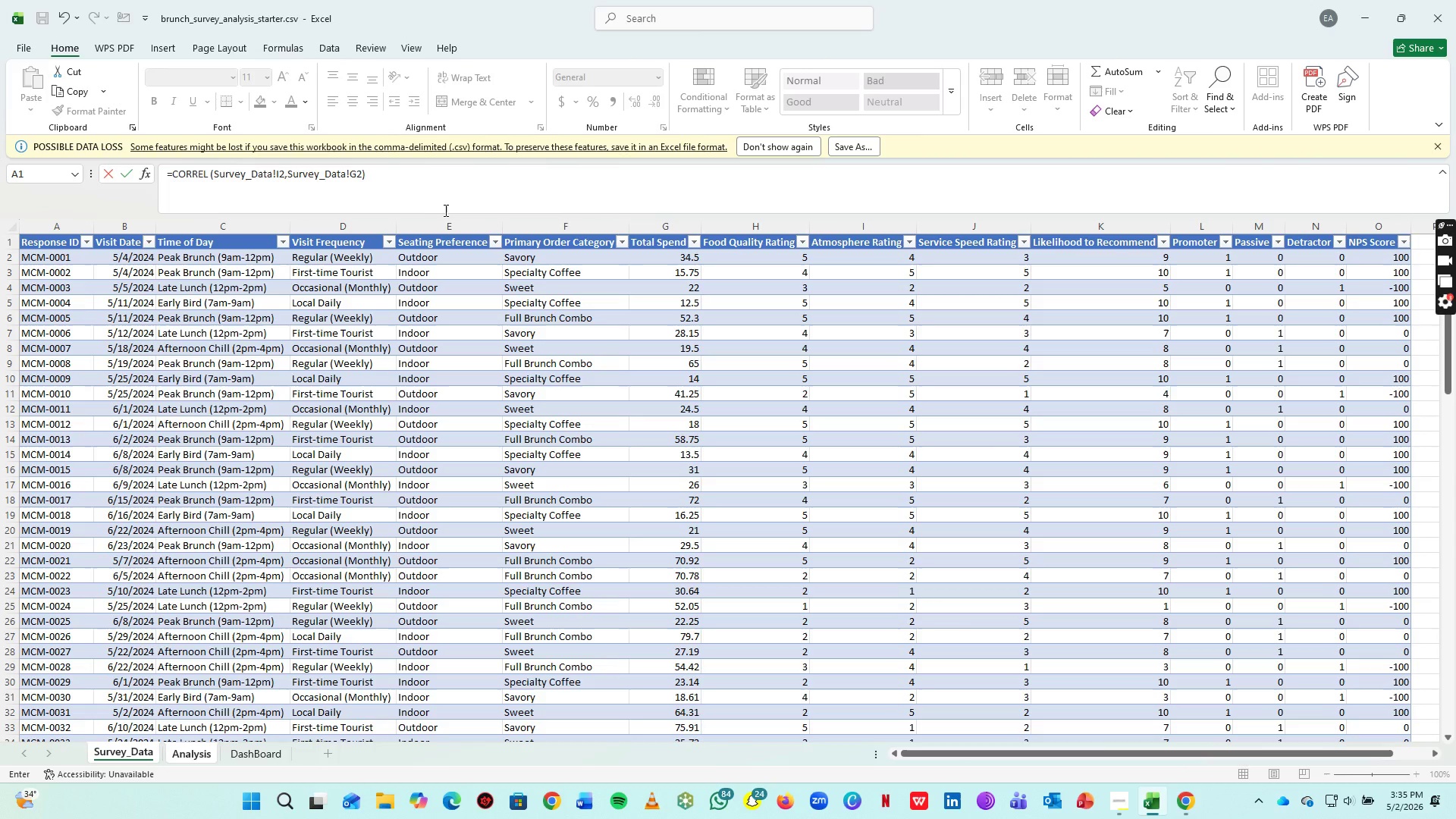 
key(Enter)
 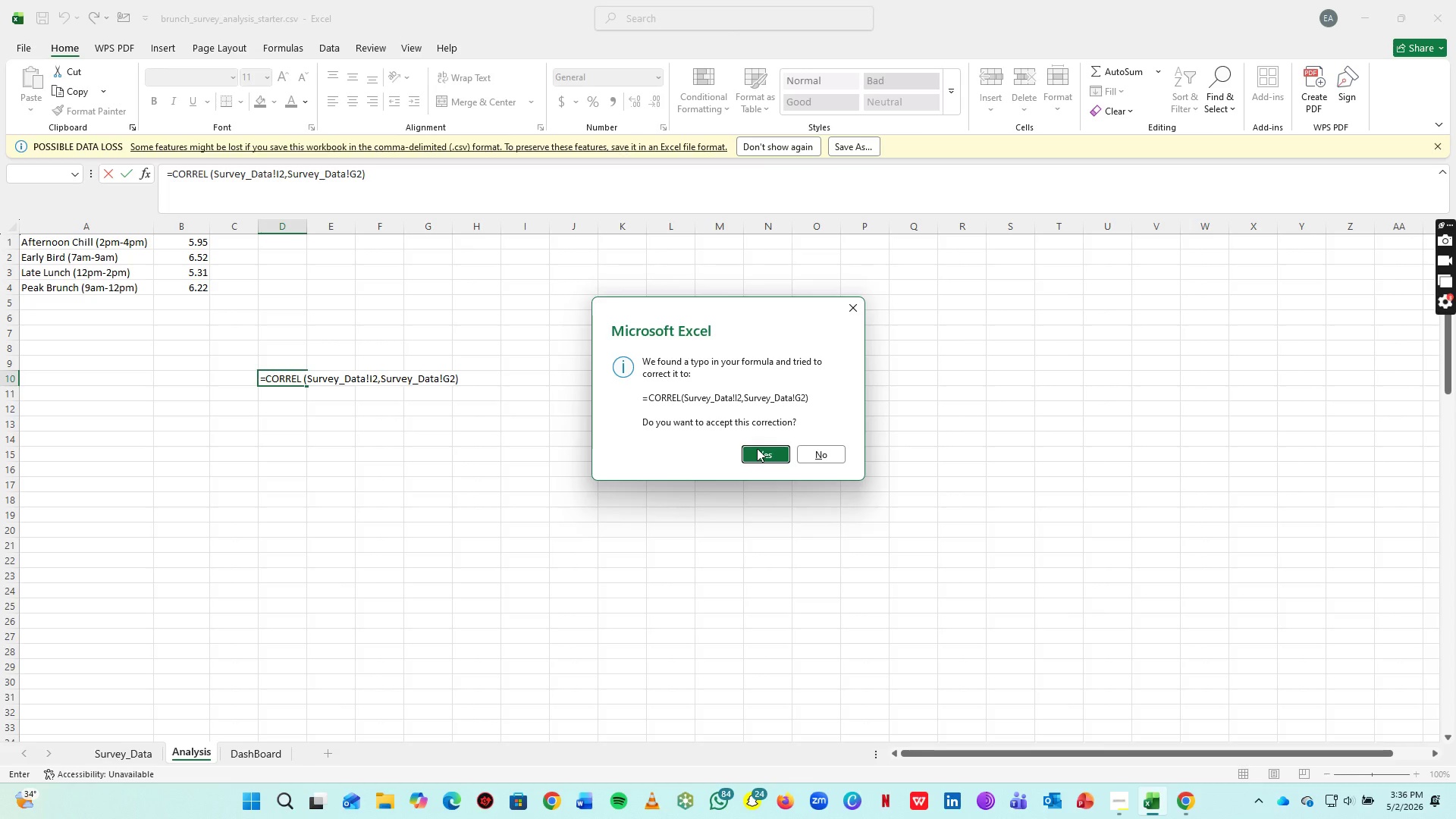 
left_click([757, 454])
 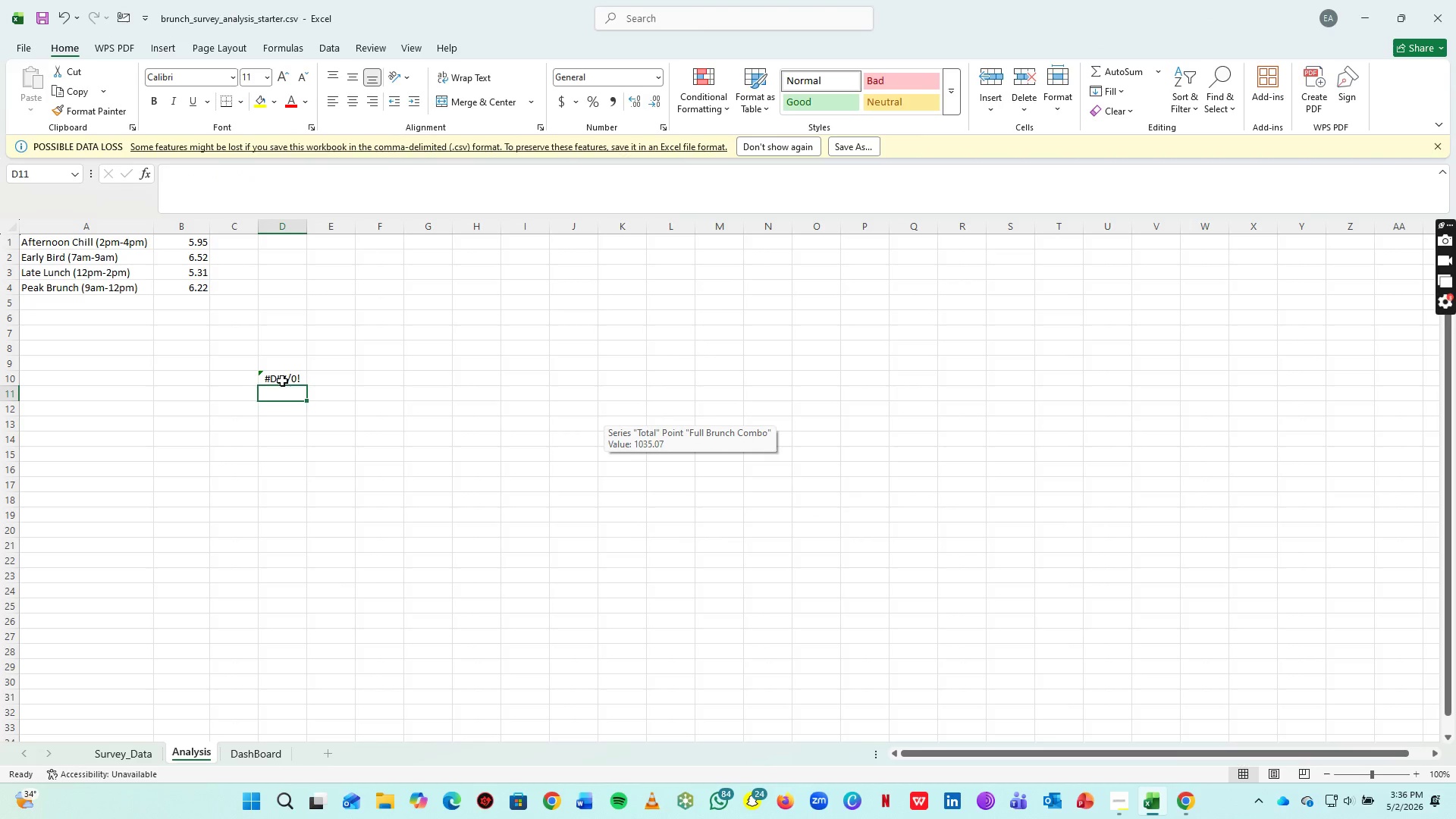 
left_click([279, 377])
 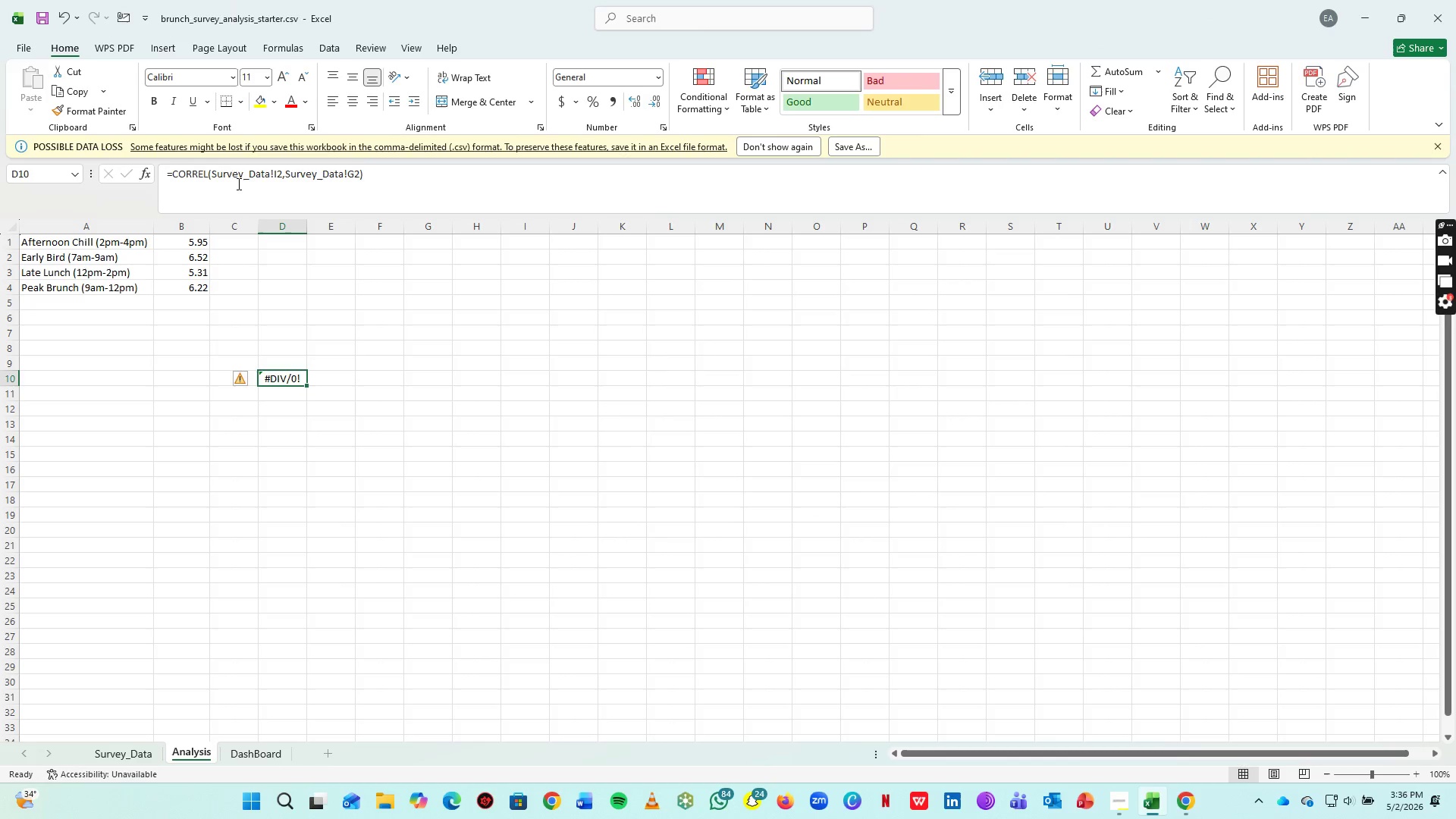 
left_click([239, 180])
 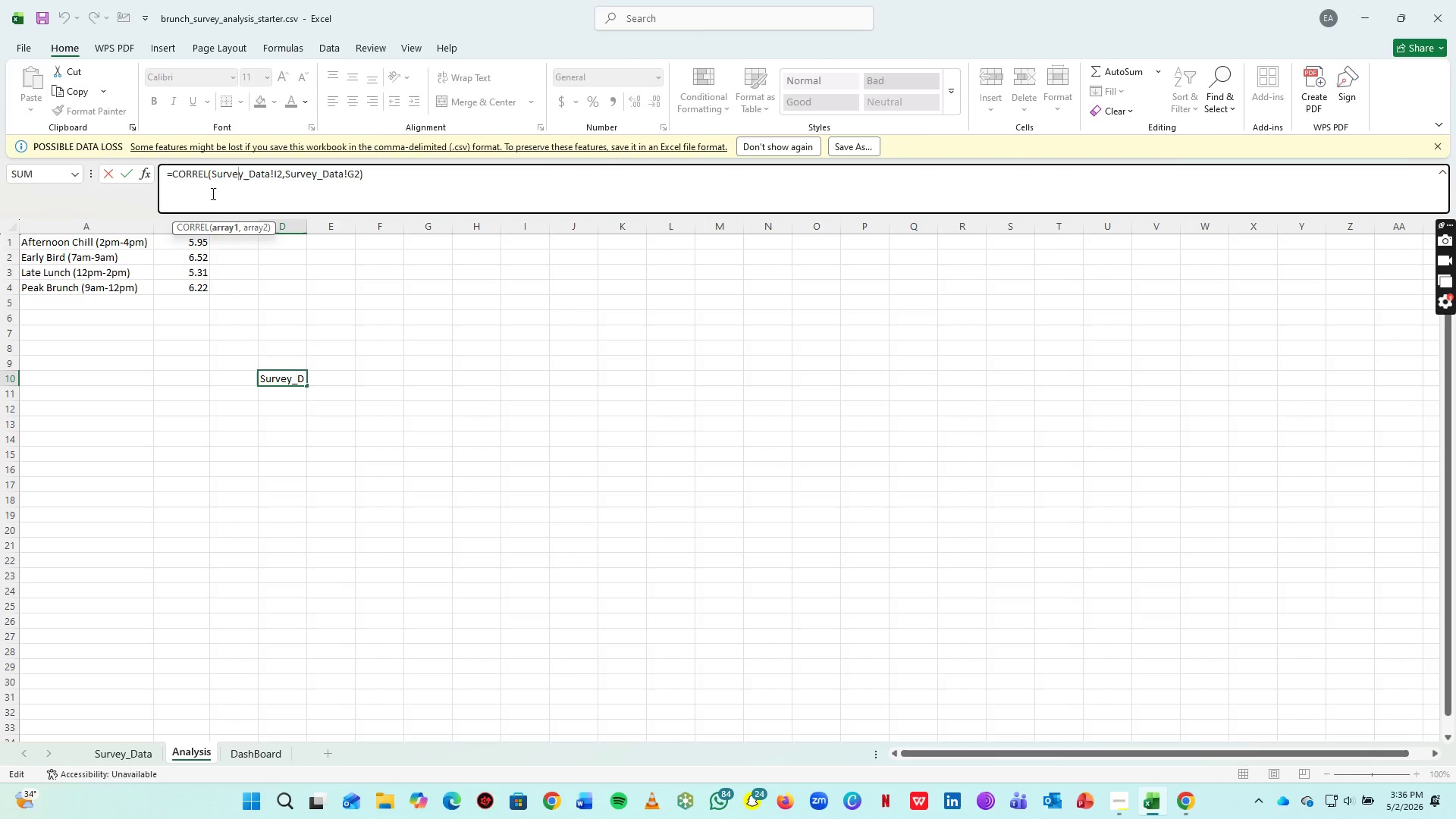 
wait(15.8)
 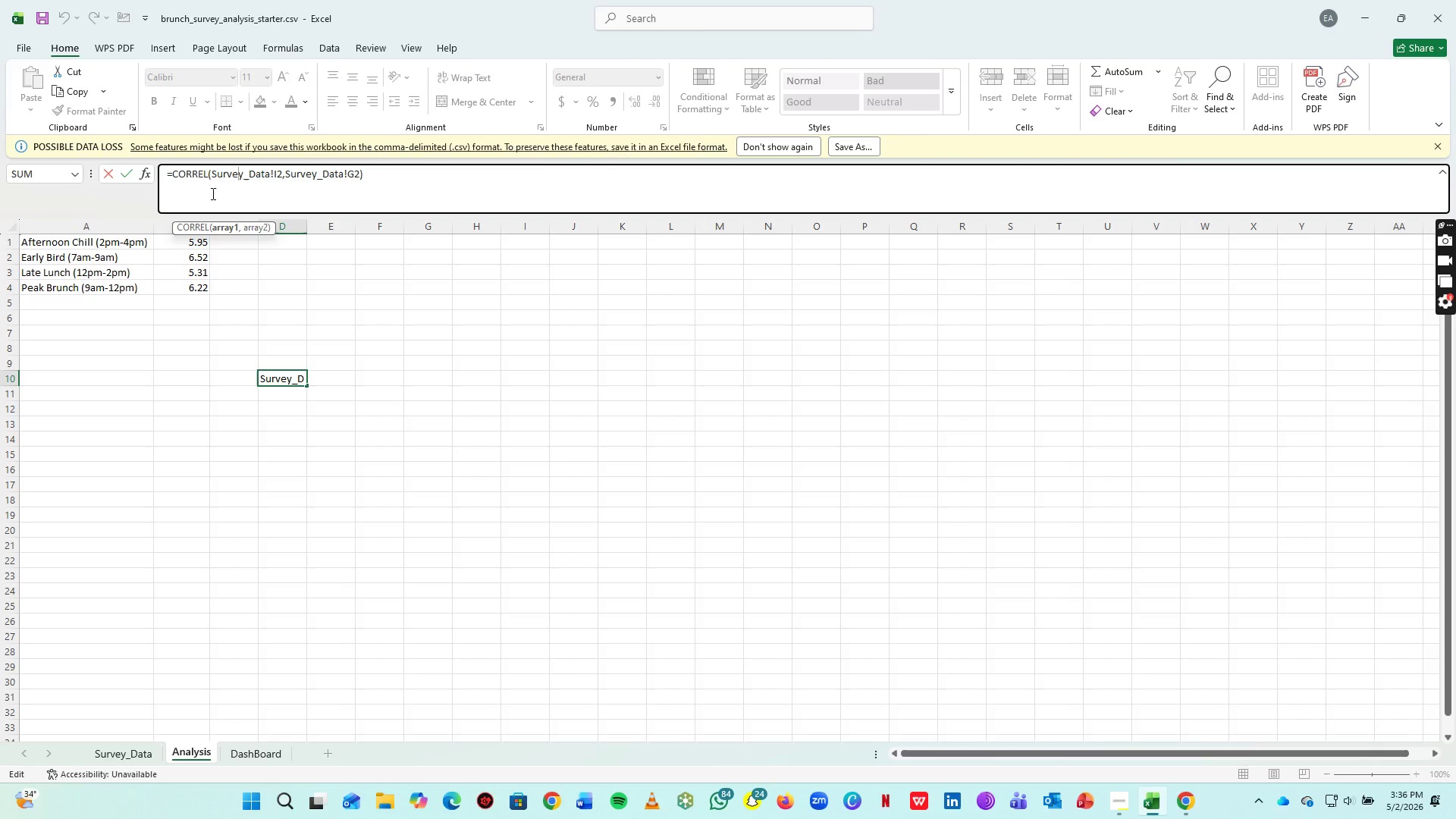 
left_click([212, 198])
 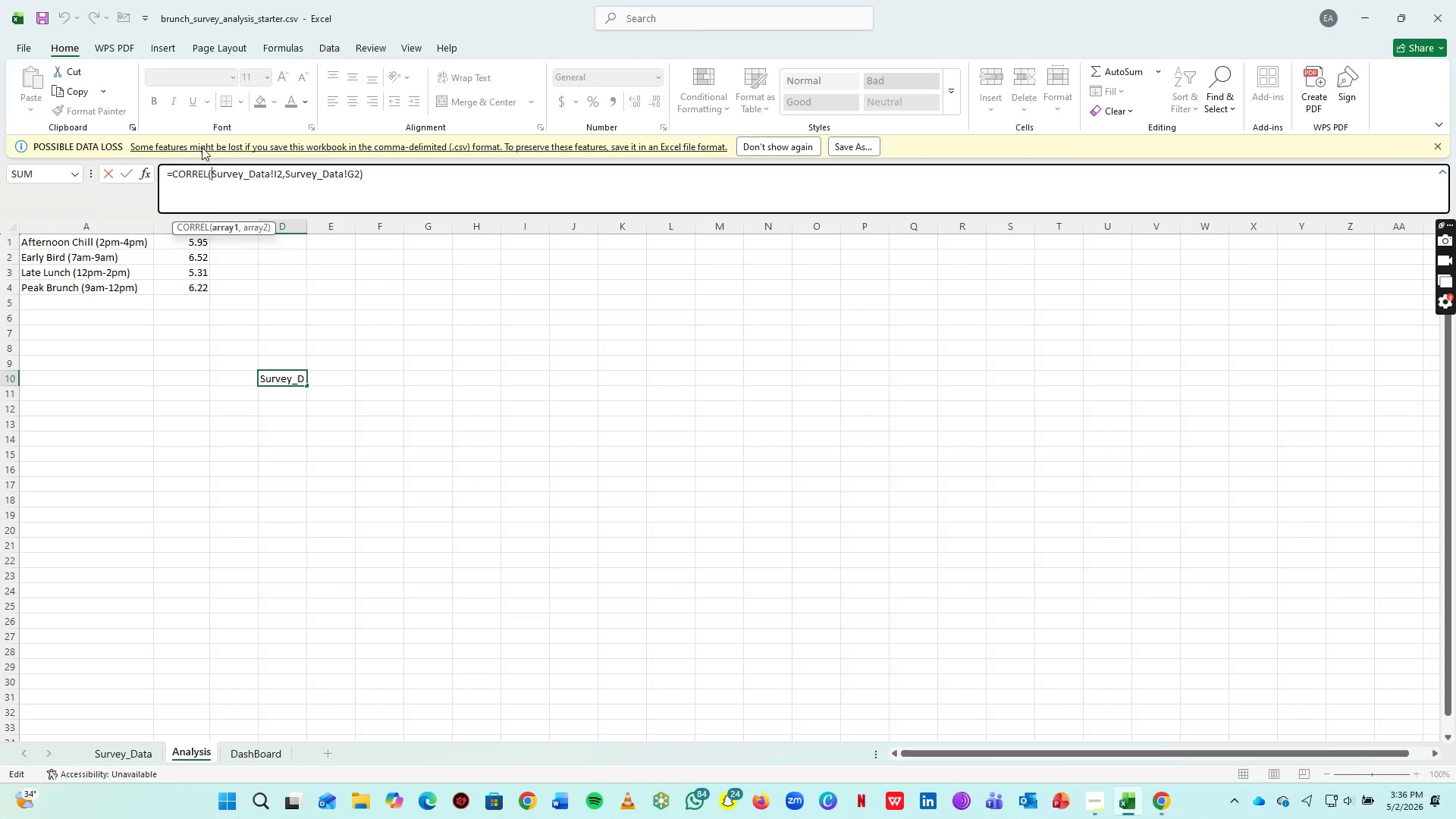 
left_click([200, 168])
 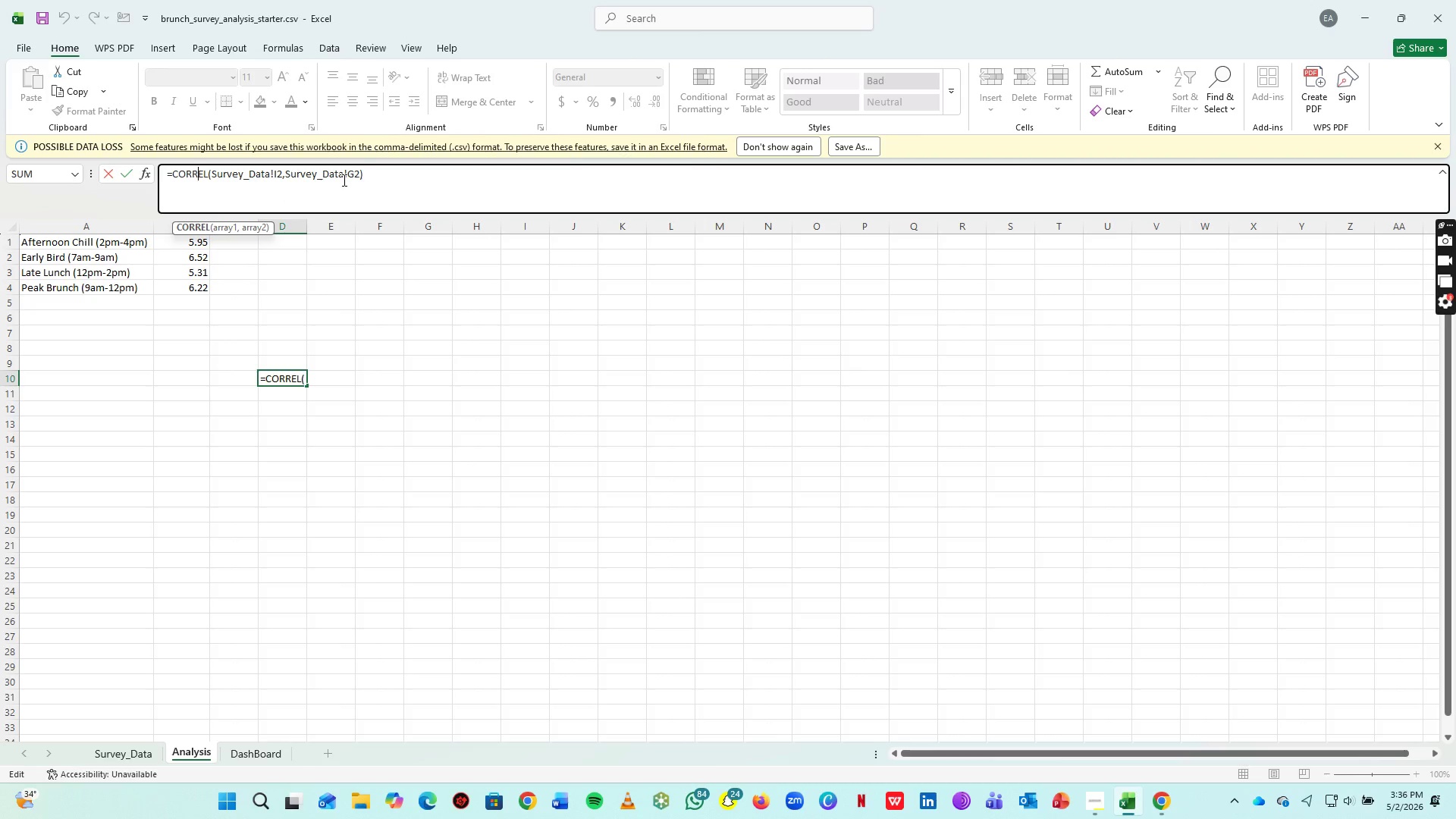 
wait(12.86)
 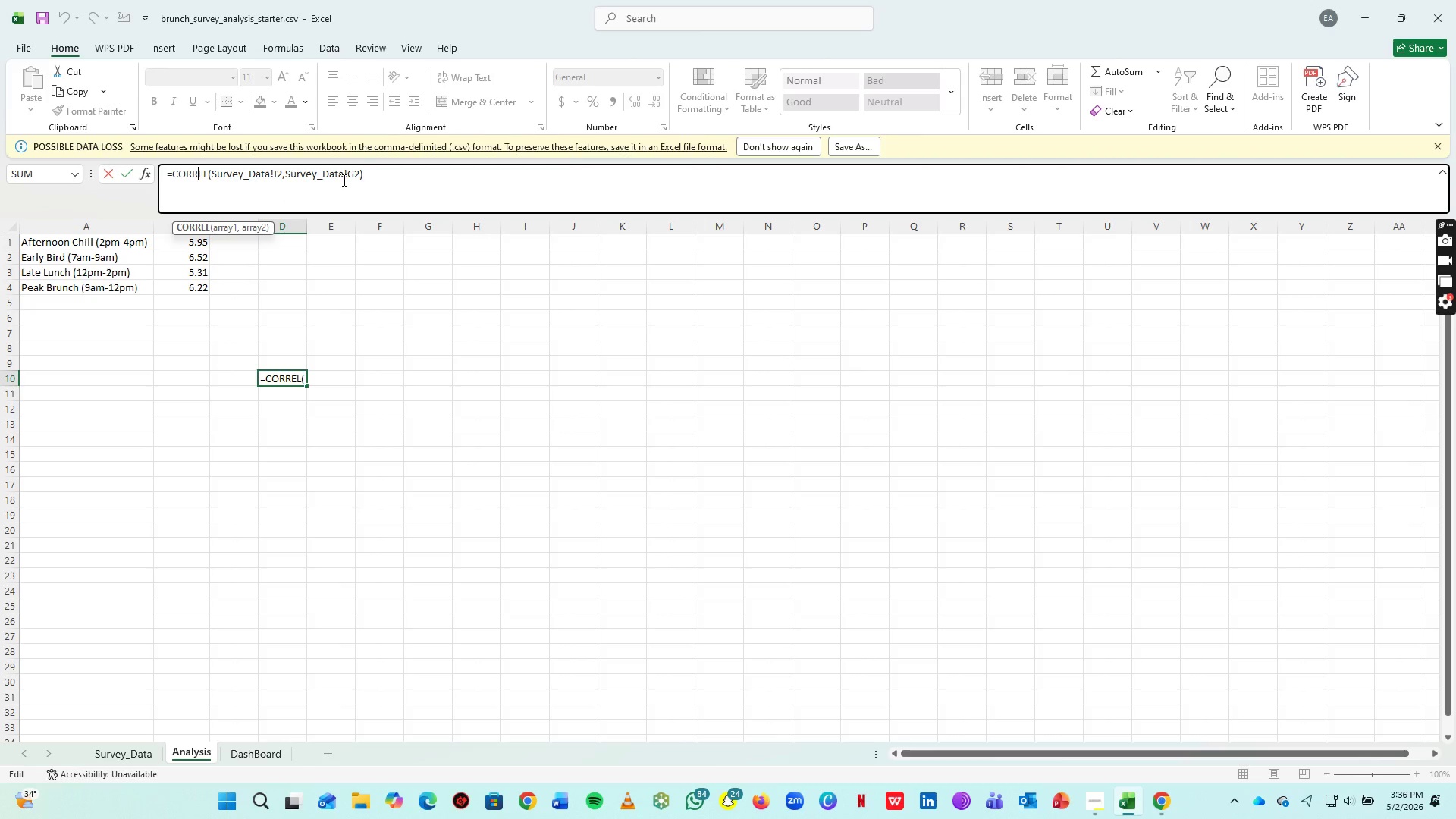 
key(Backspace)
 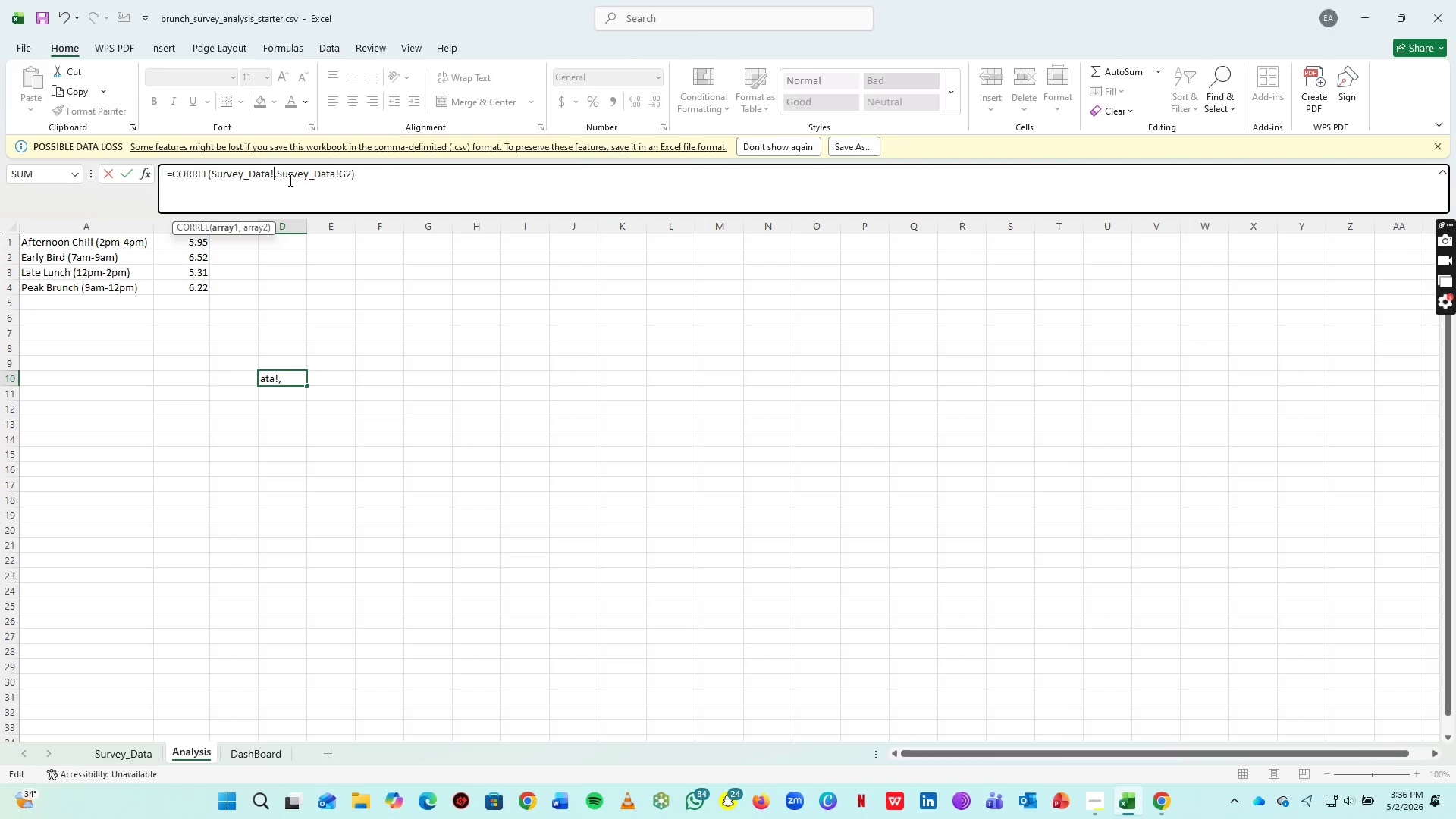 
key(Backspace)
 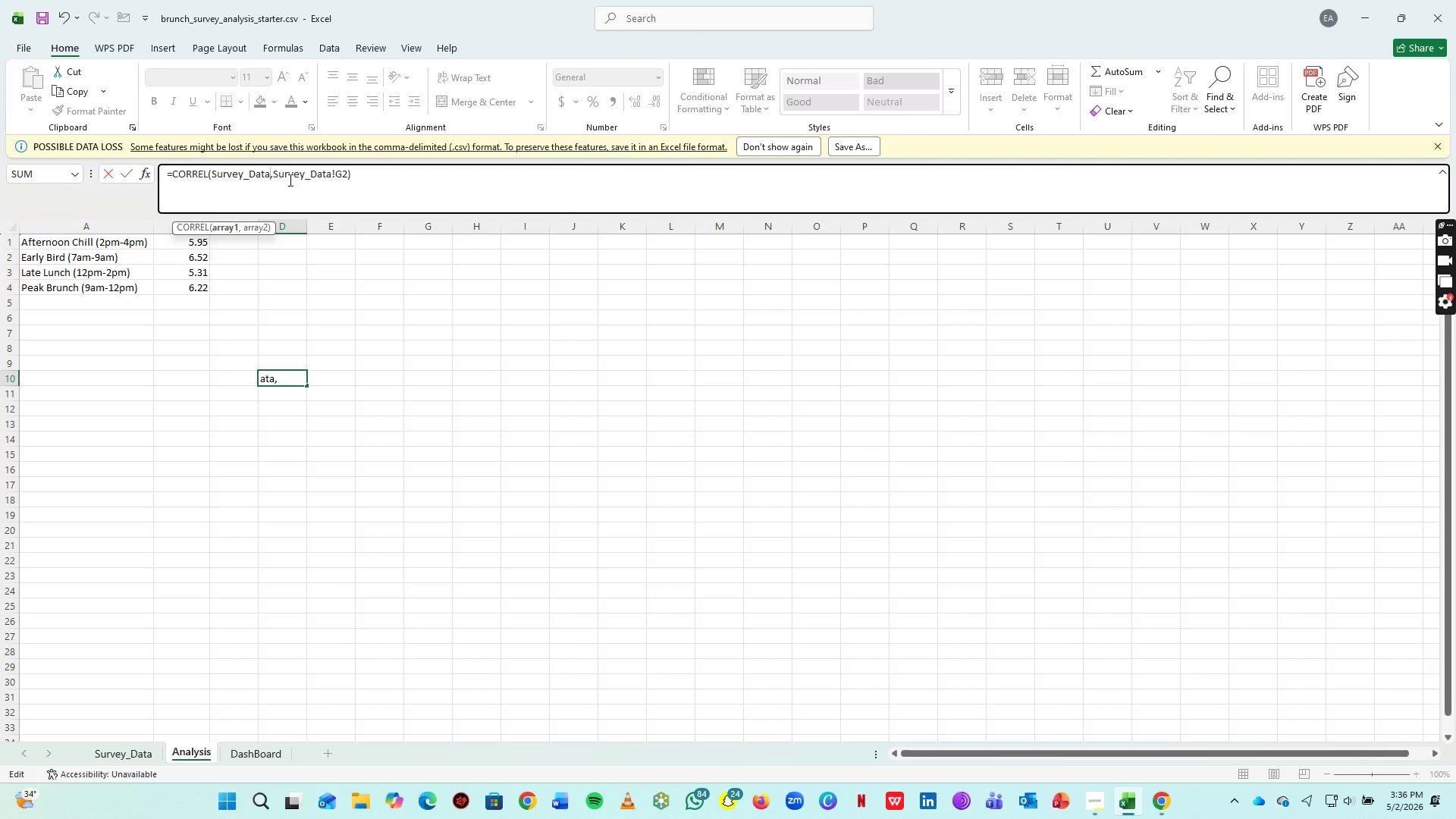 
key(Backspace)
 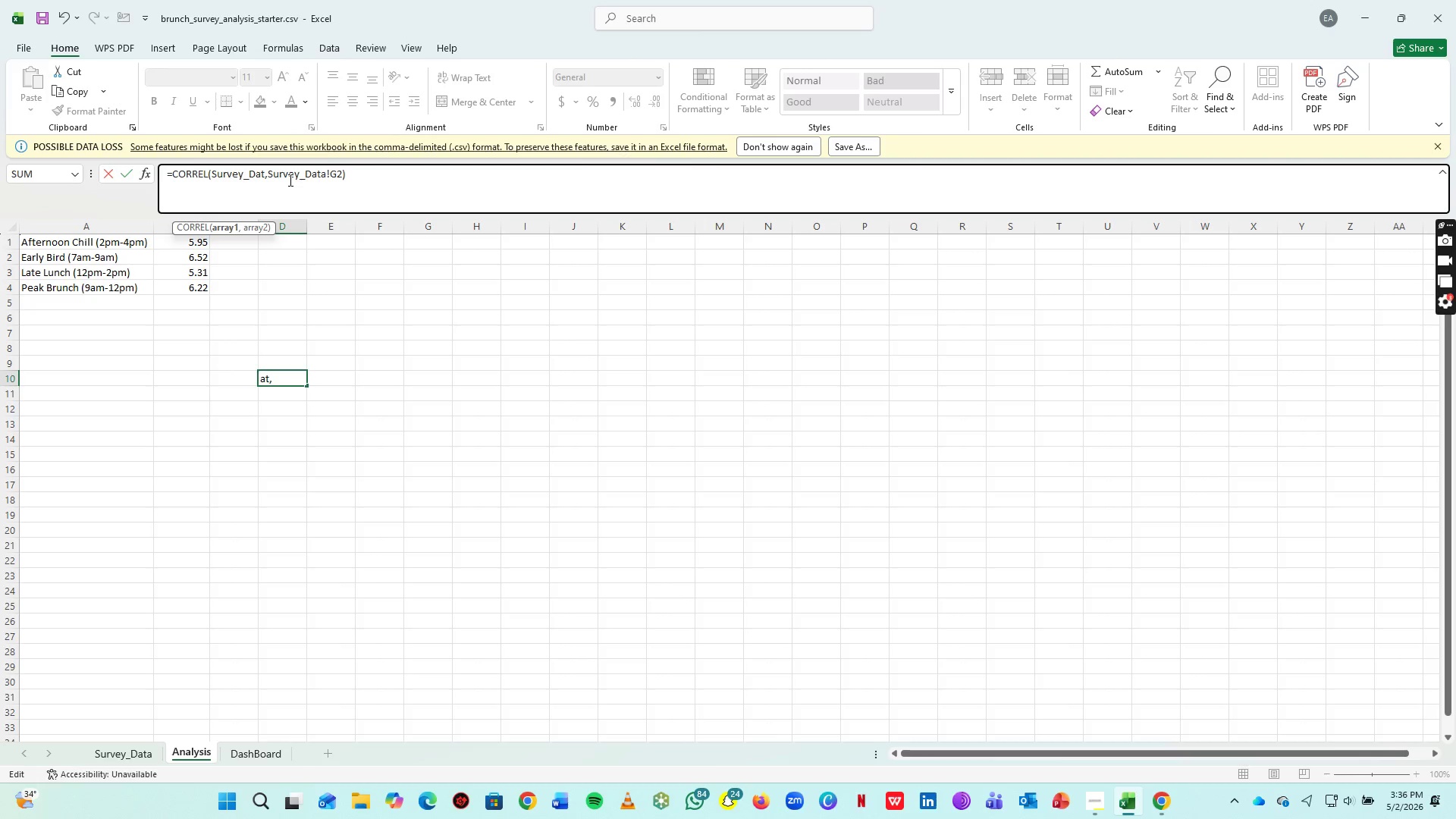 
key(Backspace)
 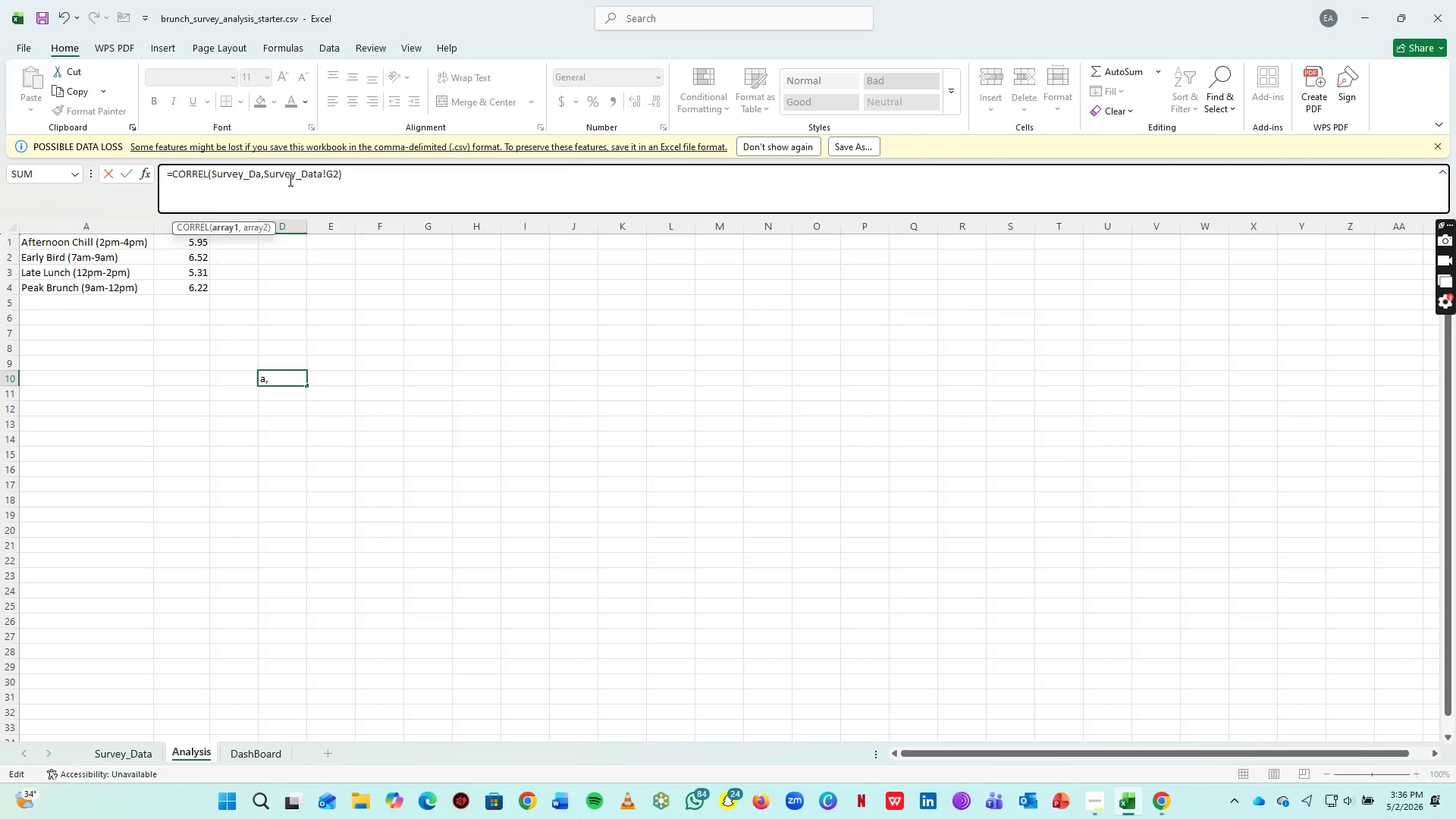 
key(Backspace)
 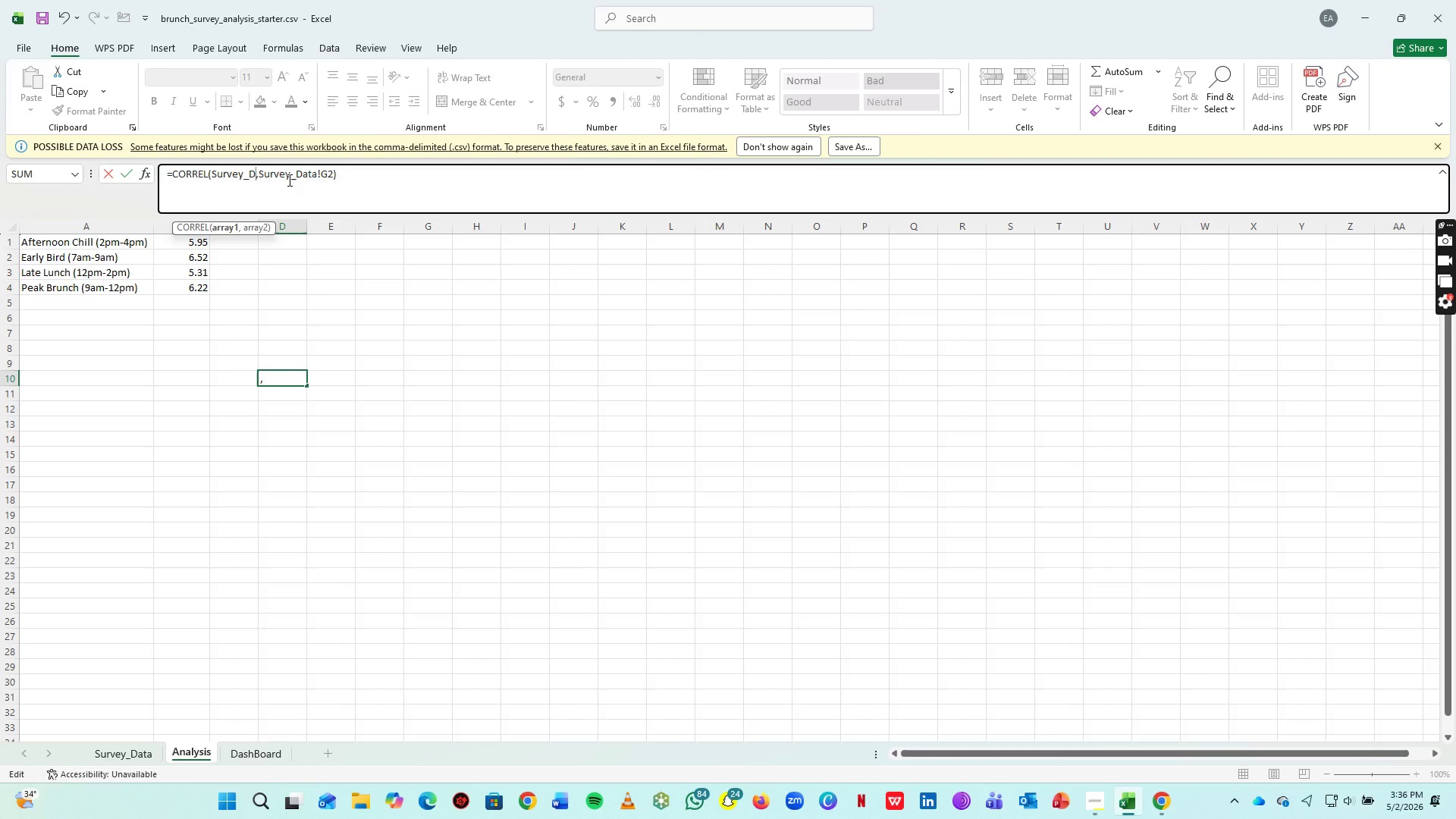 
key(Backspace)
 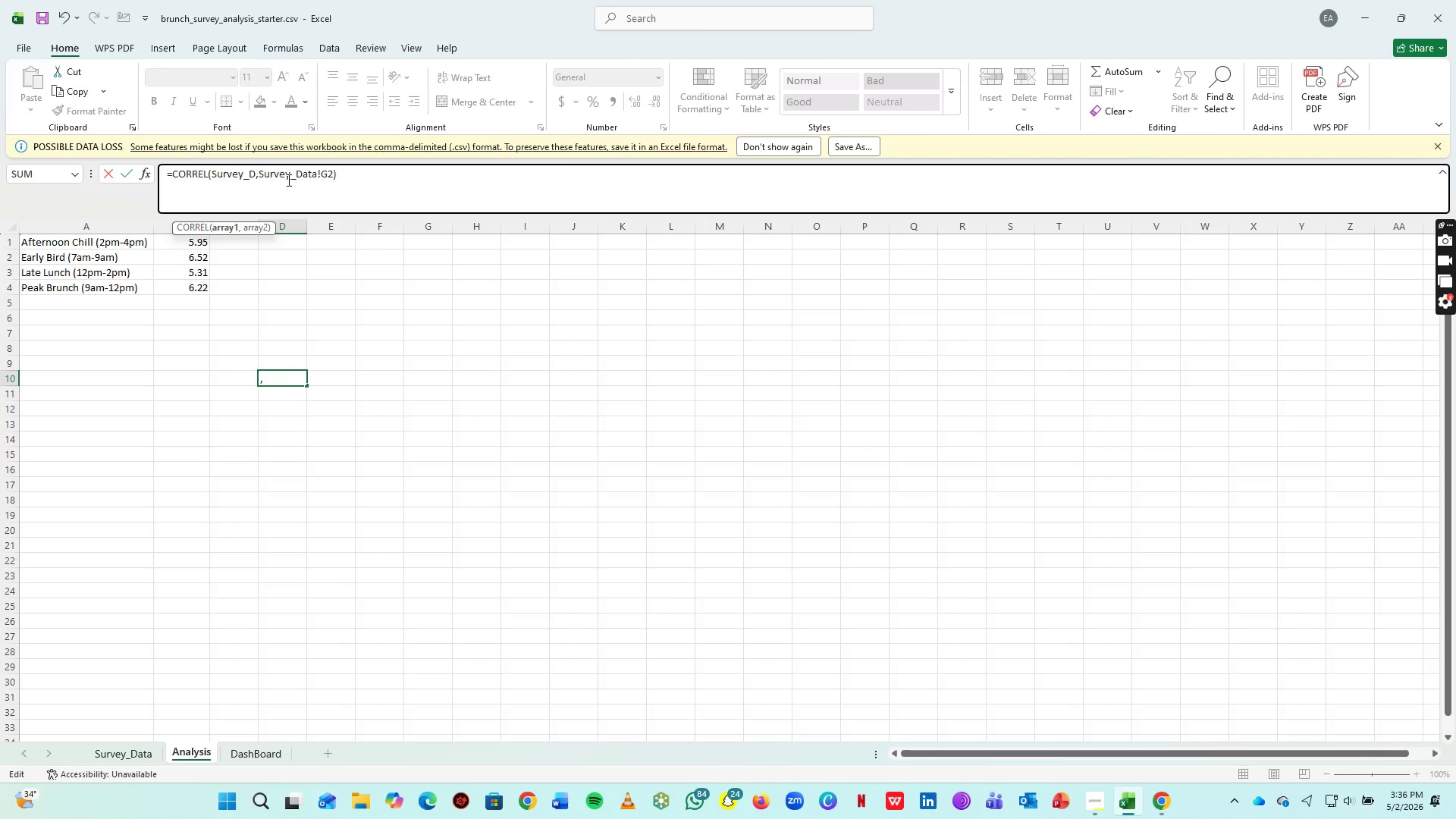 
key(Backspace)
 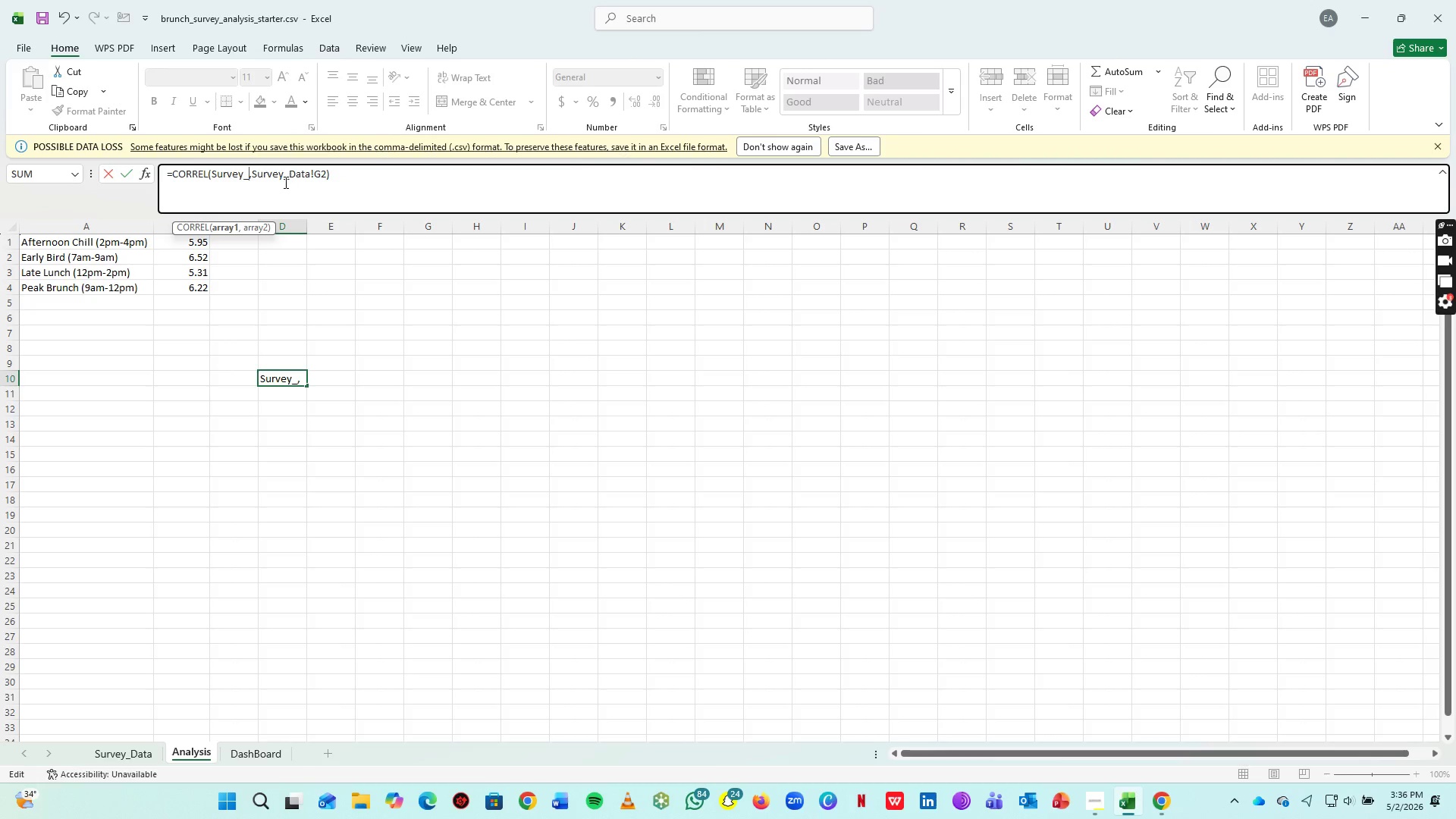 
key(Backspace)
 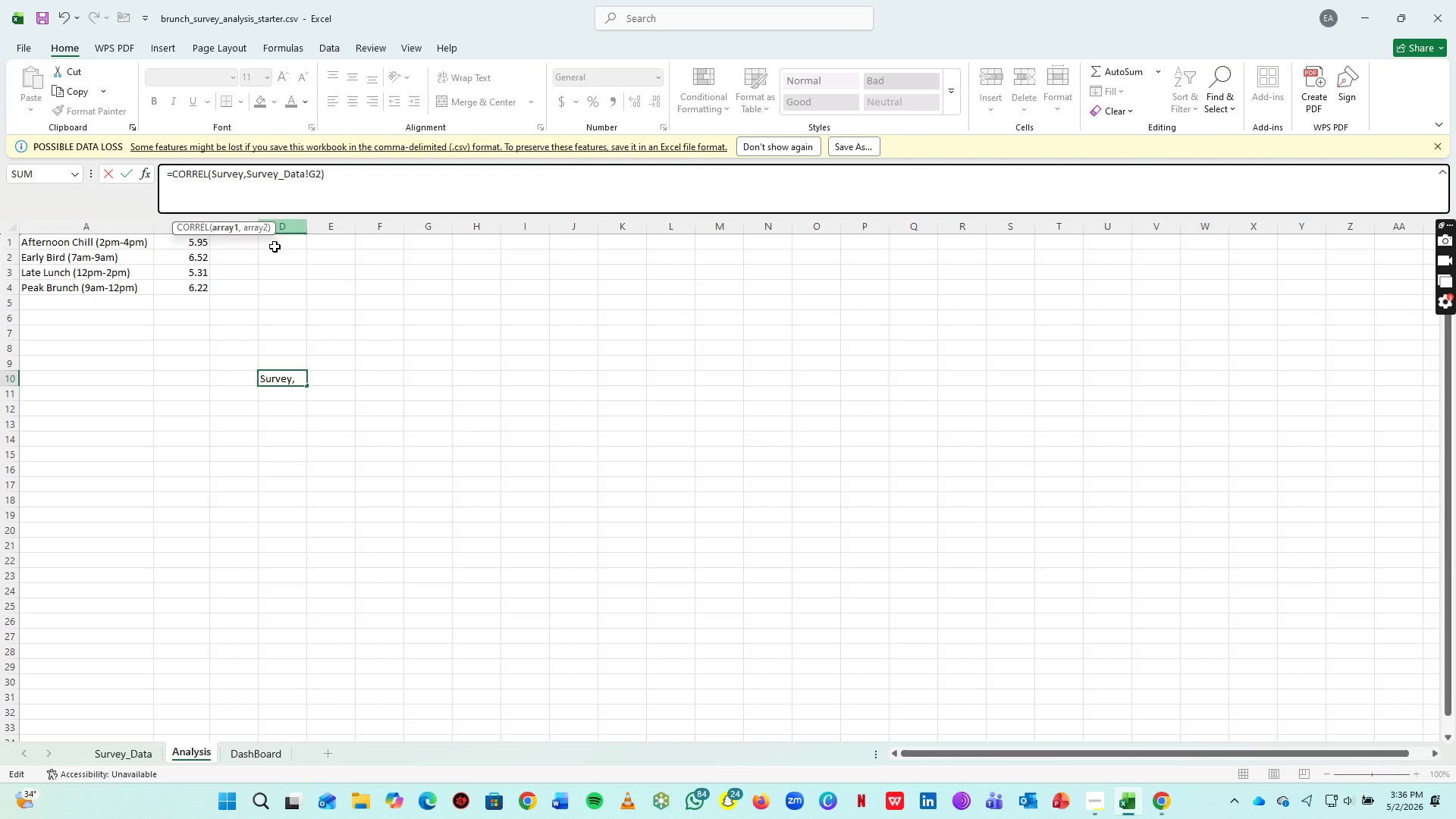 
key(Backspace)
 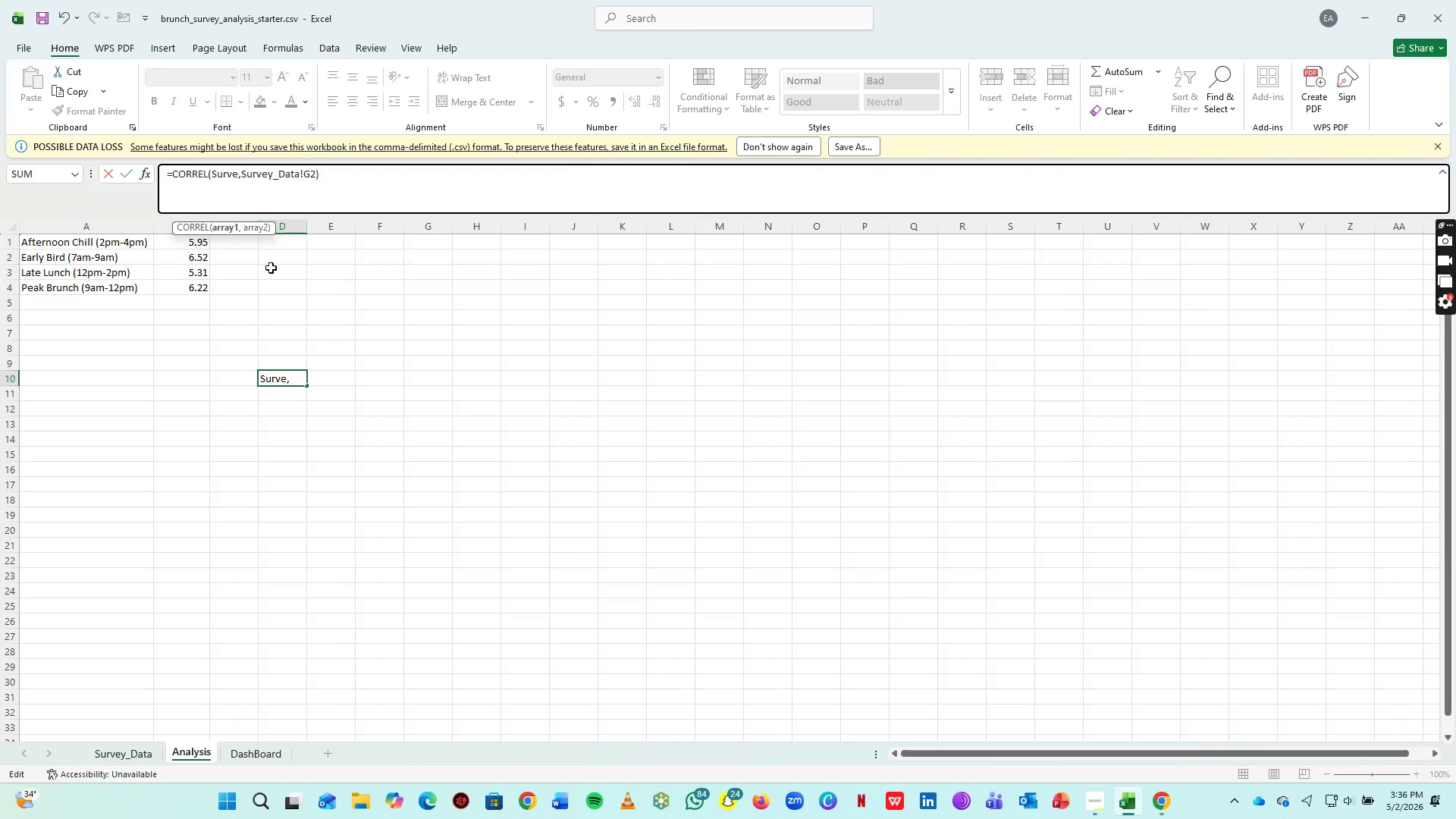 
key(Backspace)
 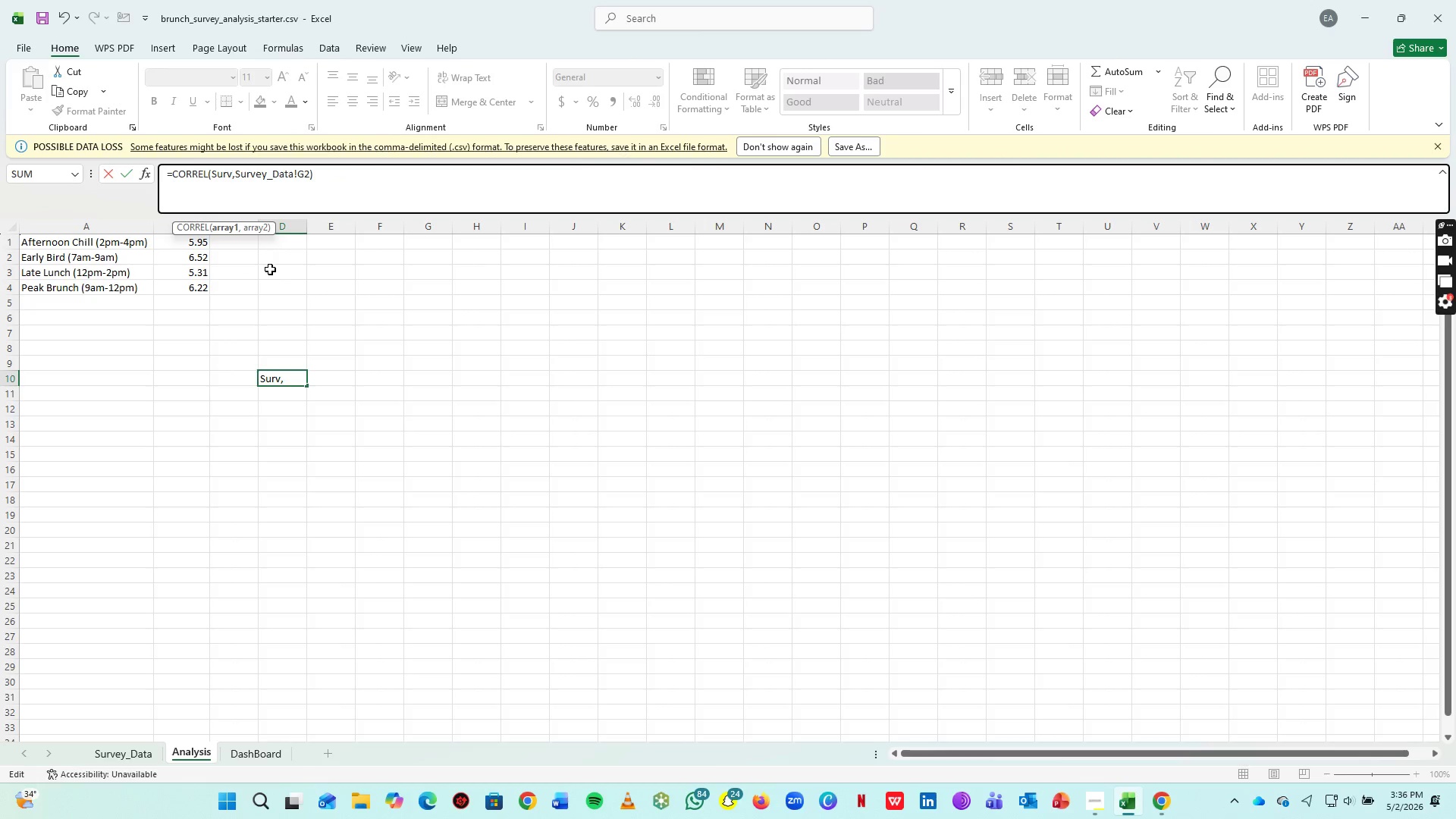 
key(Backspace)
 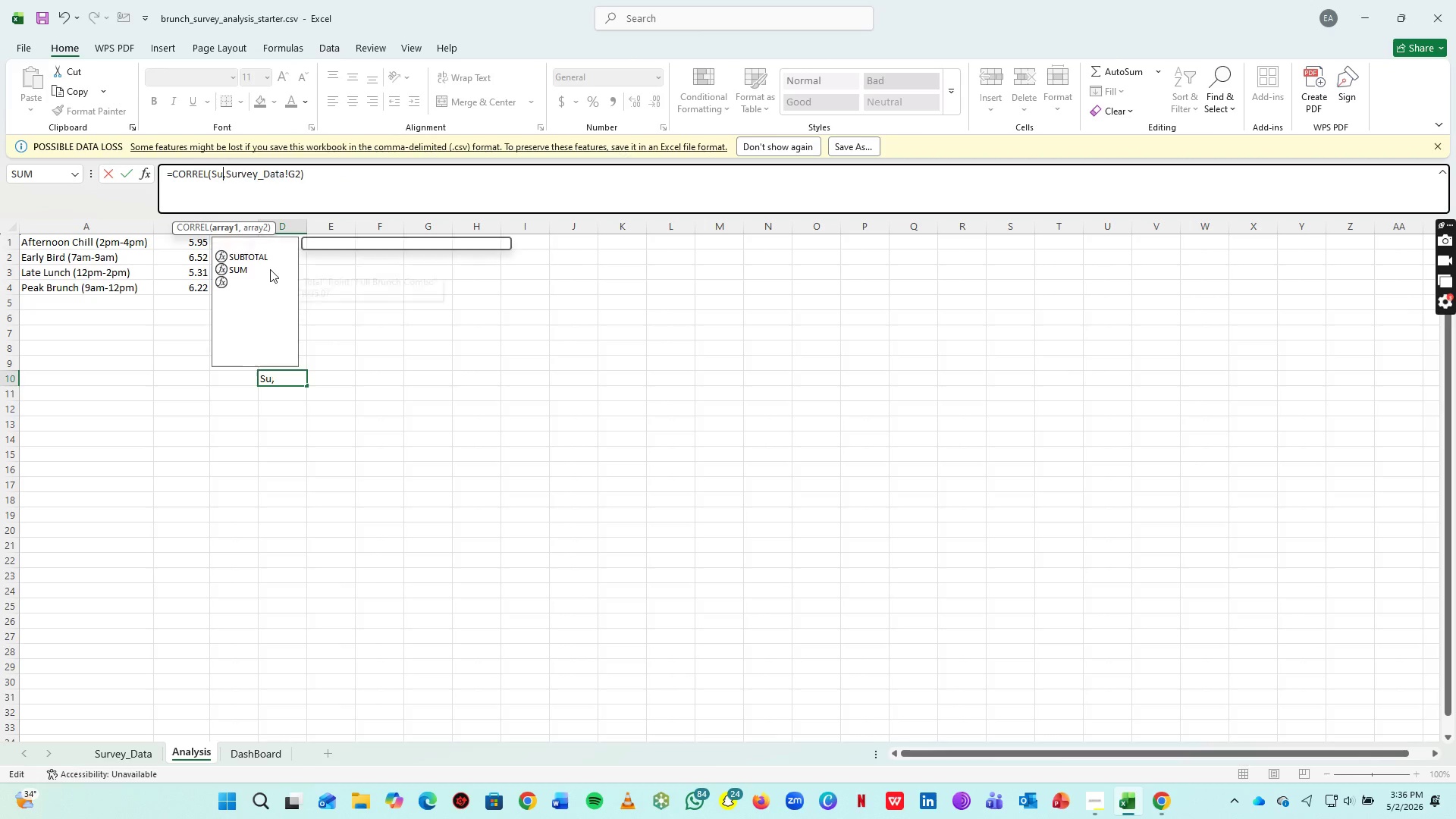 
key(Backspace)
 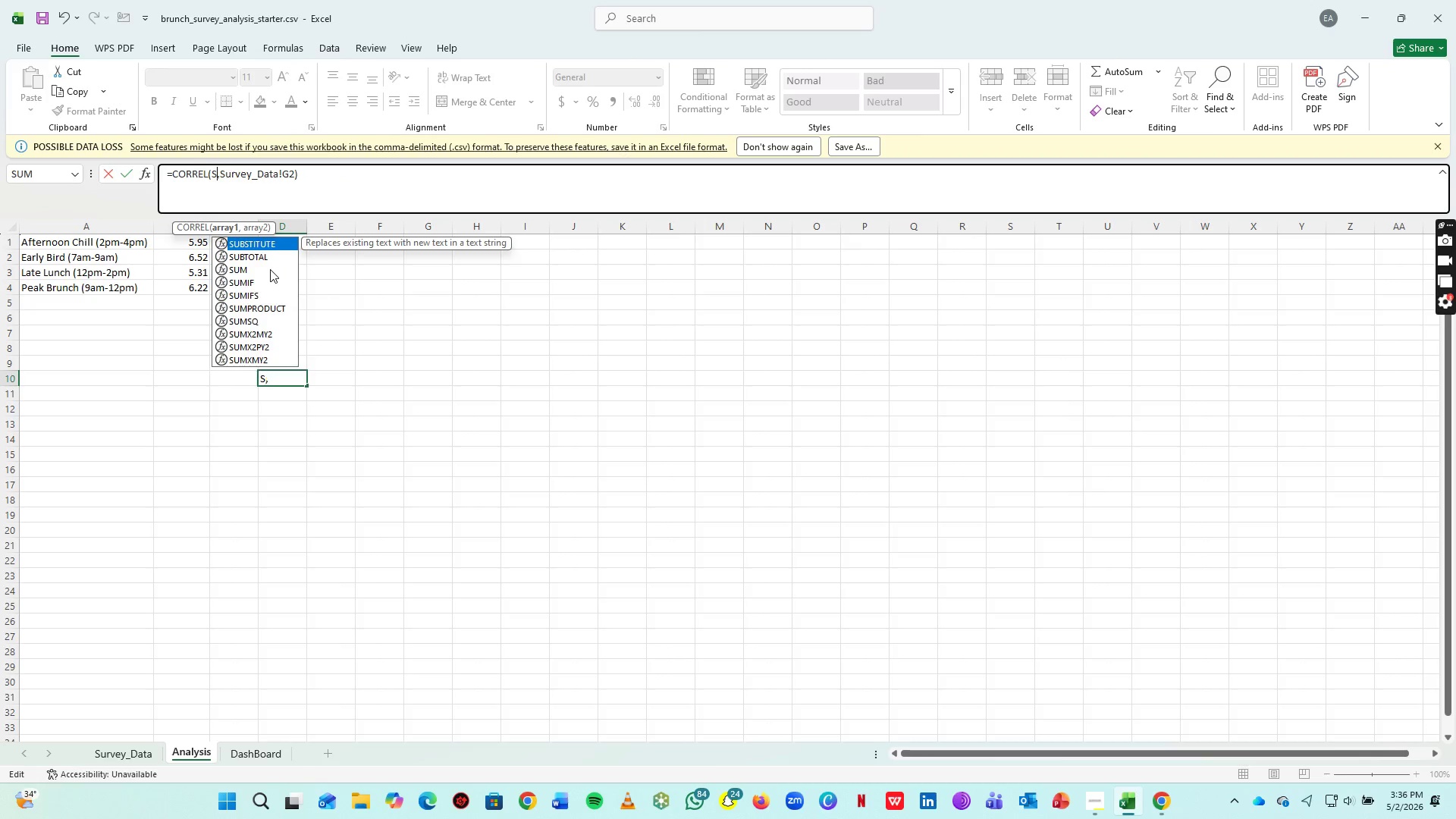 
key(Backspace)
 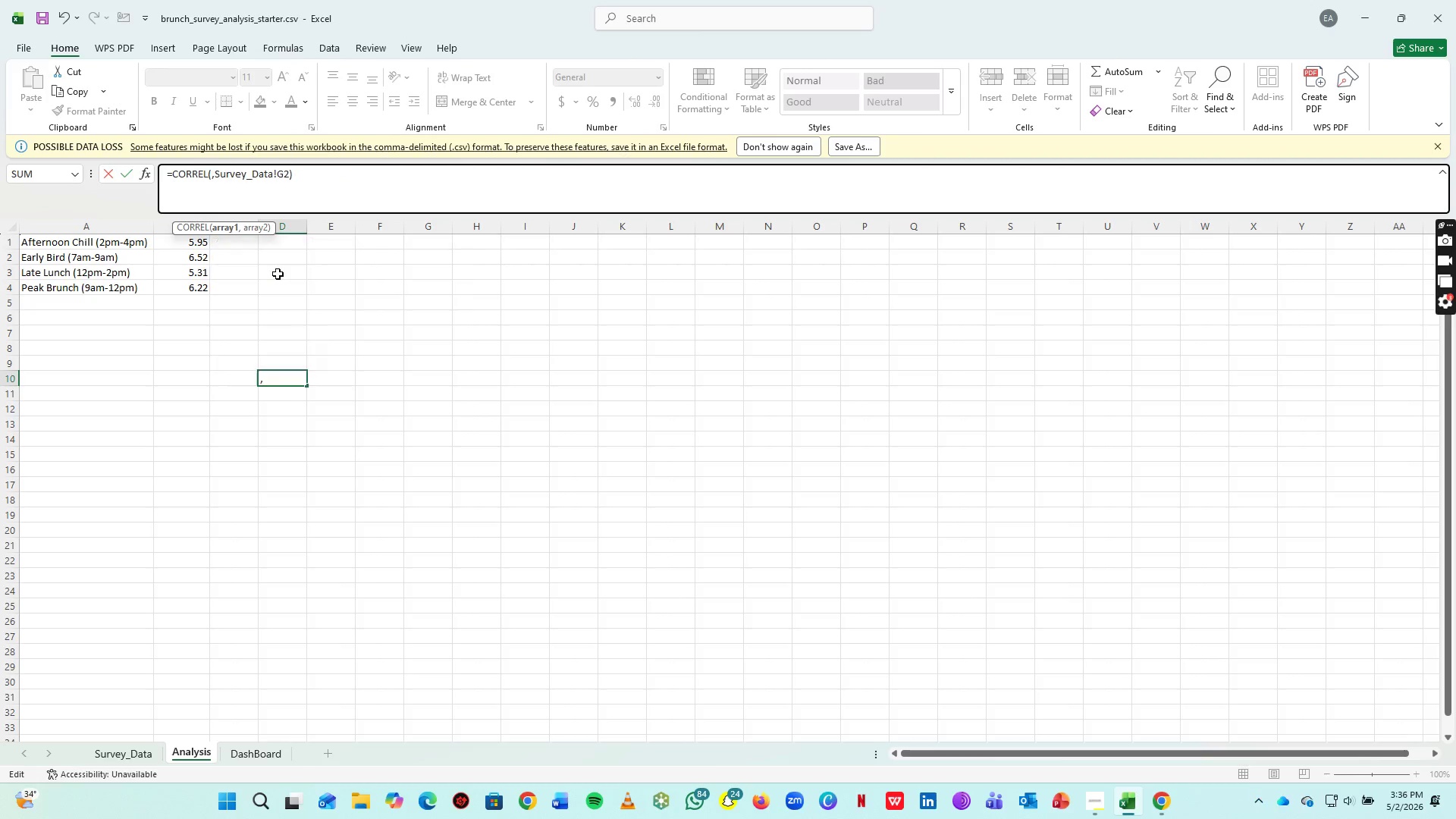 
key(Backspace)
 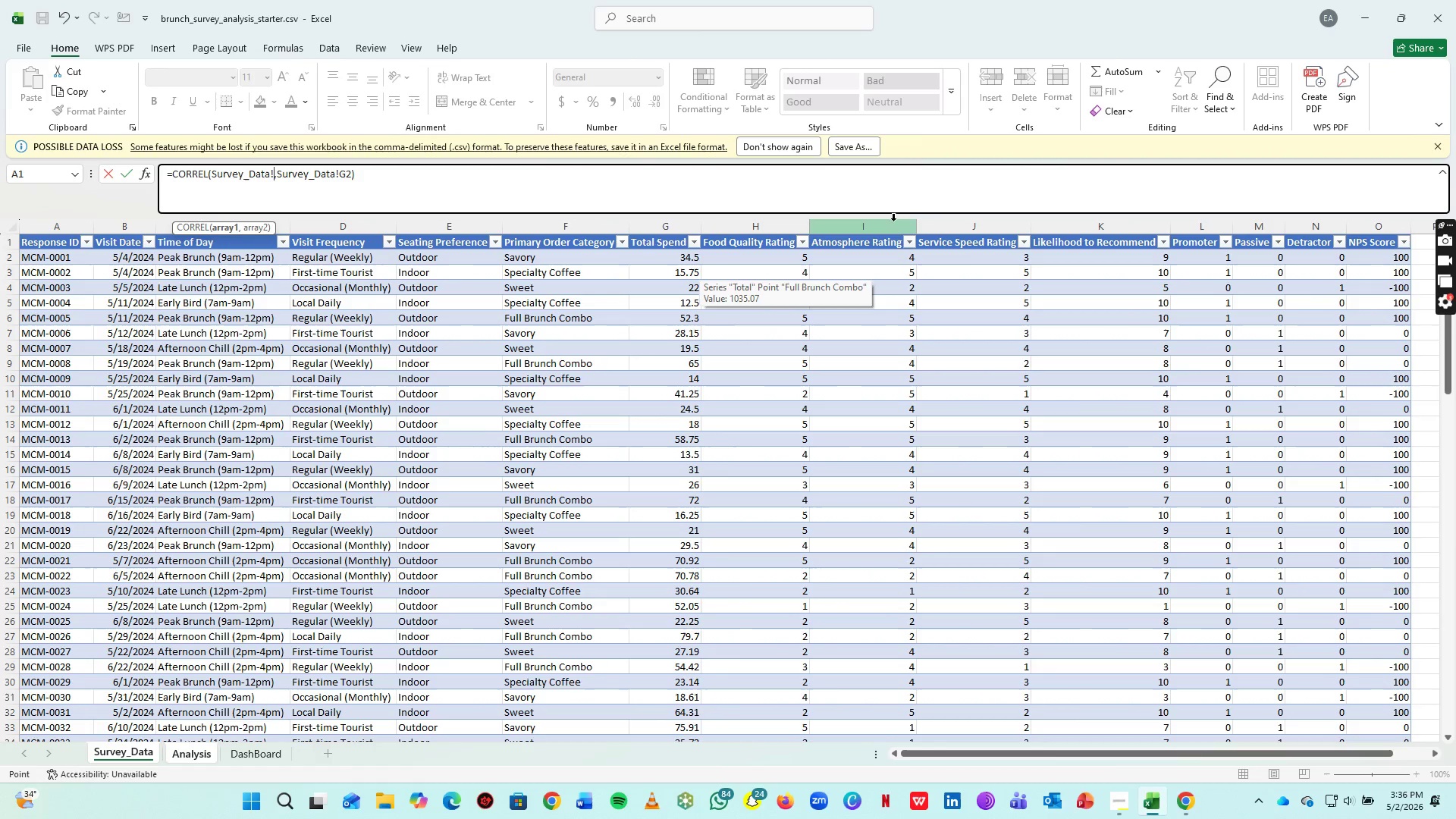 
left_click([859, 224])
 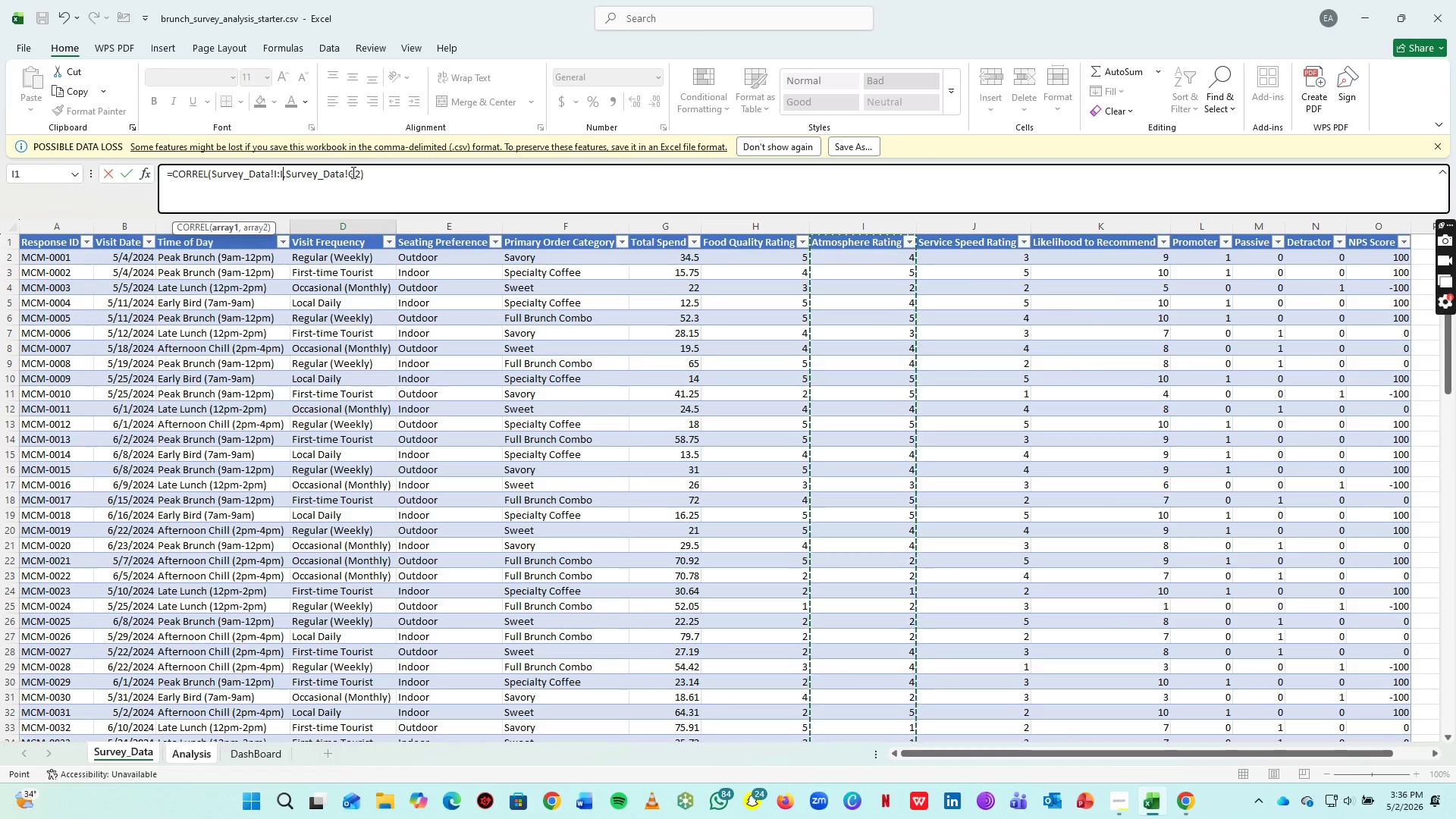 
left_click([350, 172])
 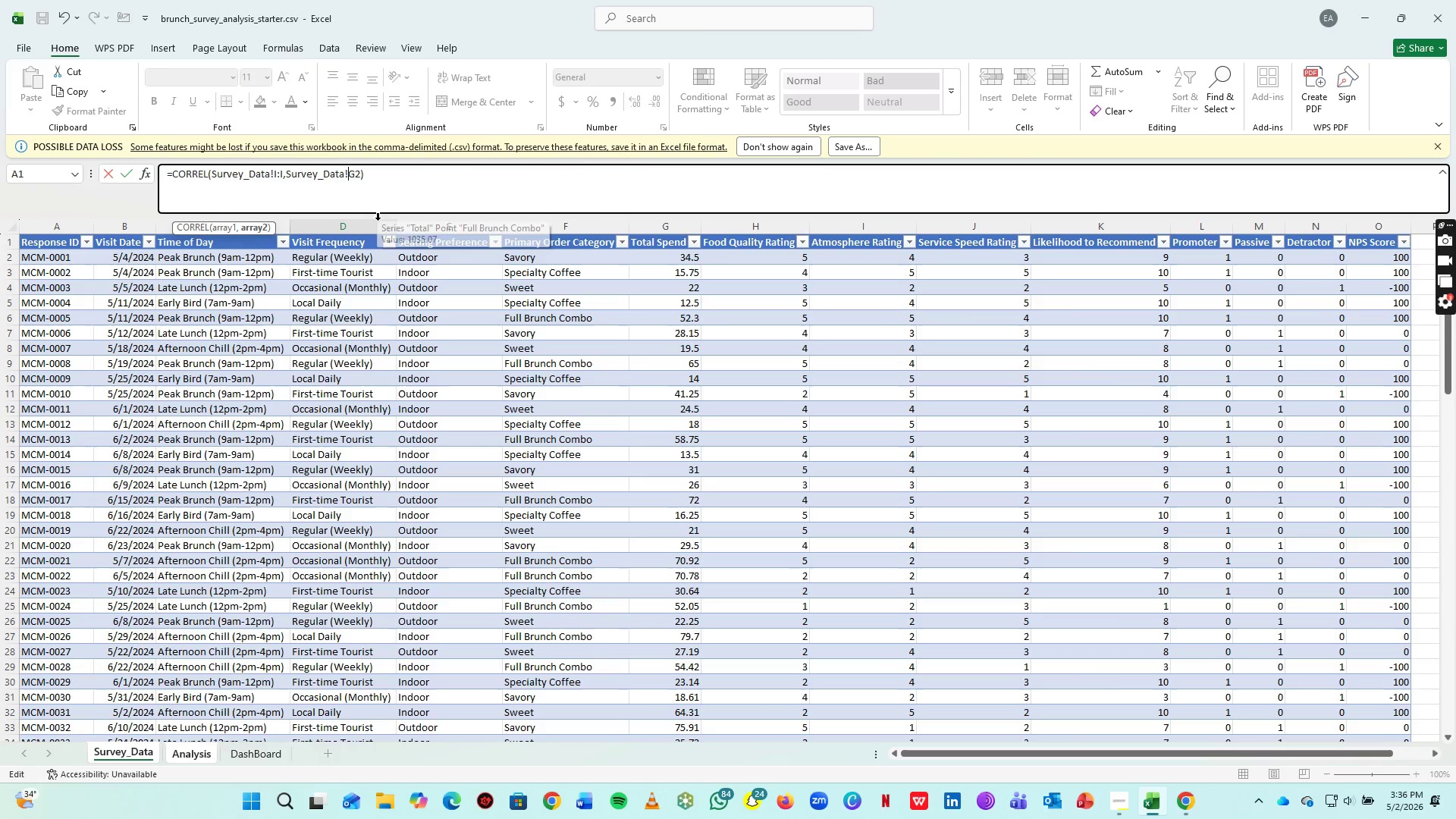 
key(Backspace)
 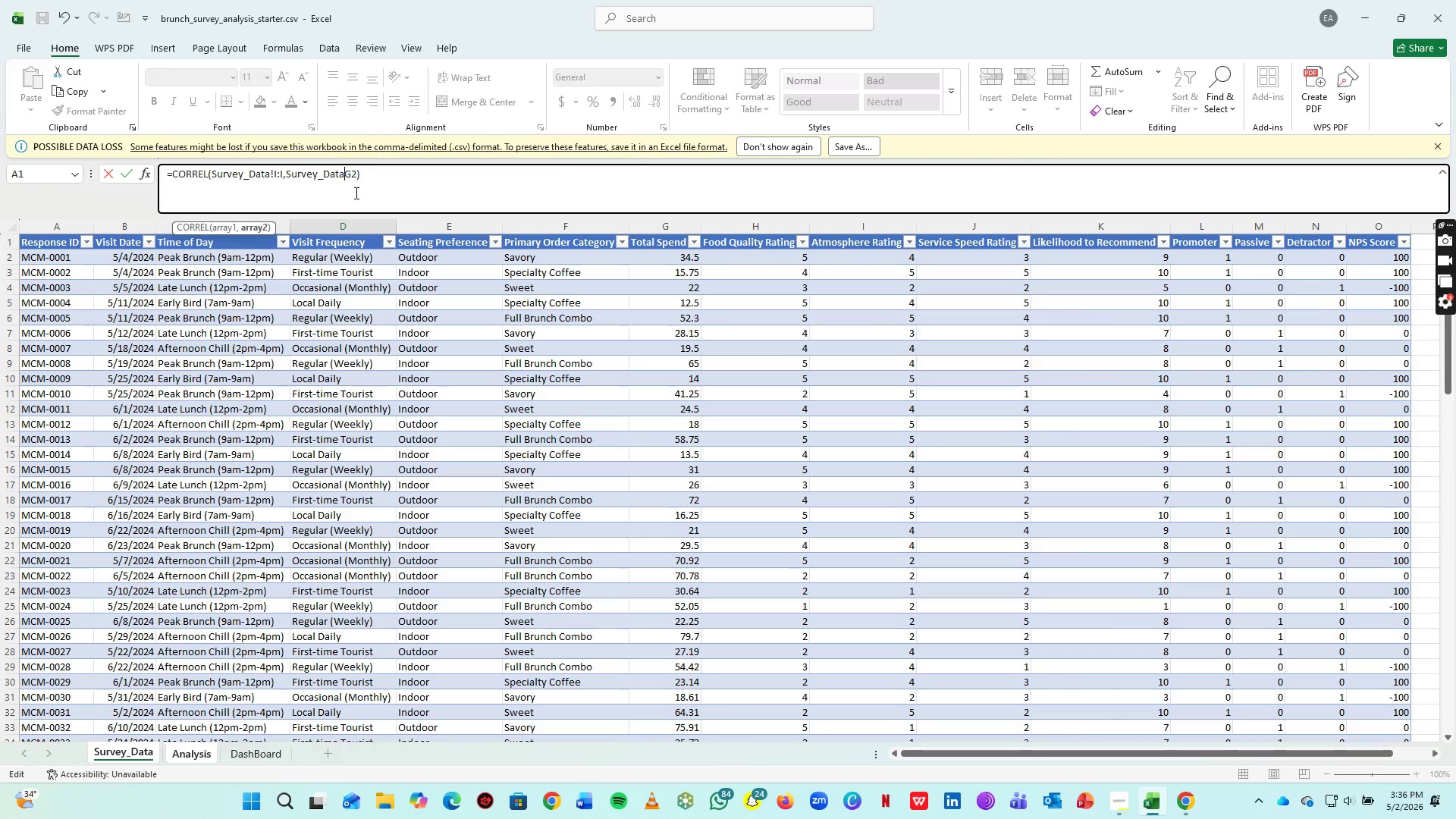 
key(Control+Z)
 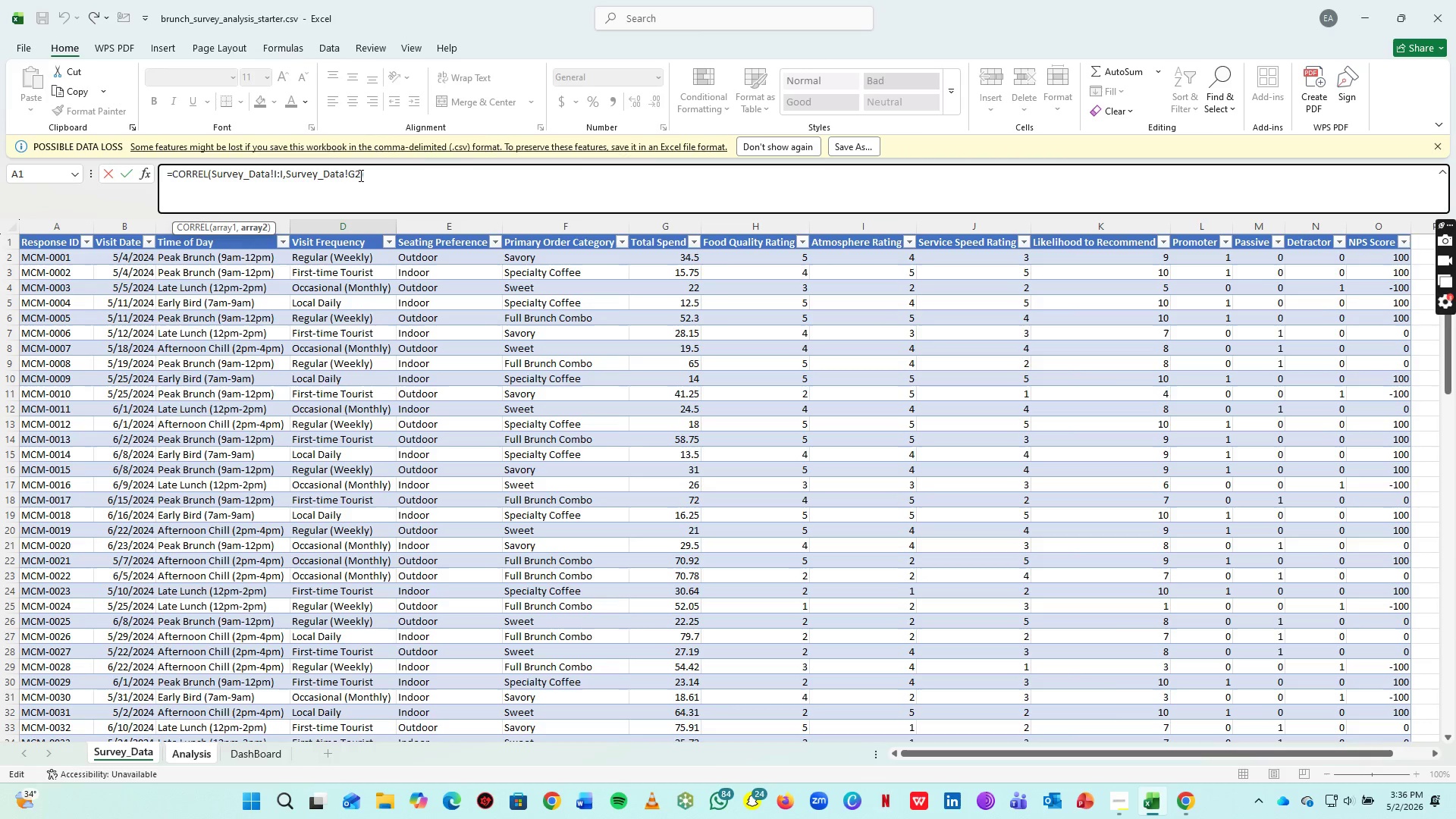 
left_click([359, 175])
 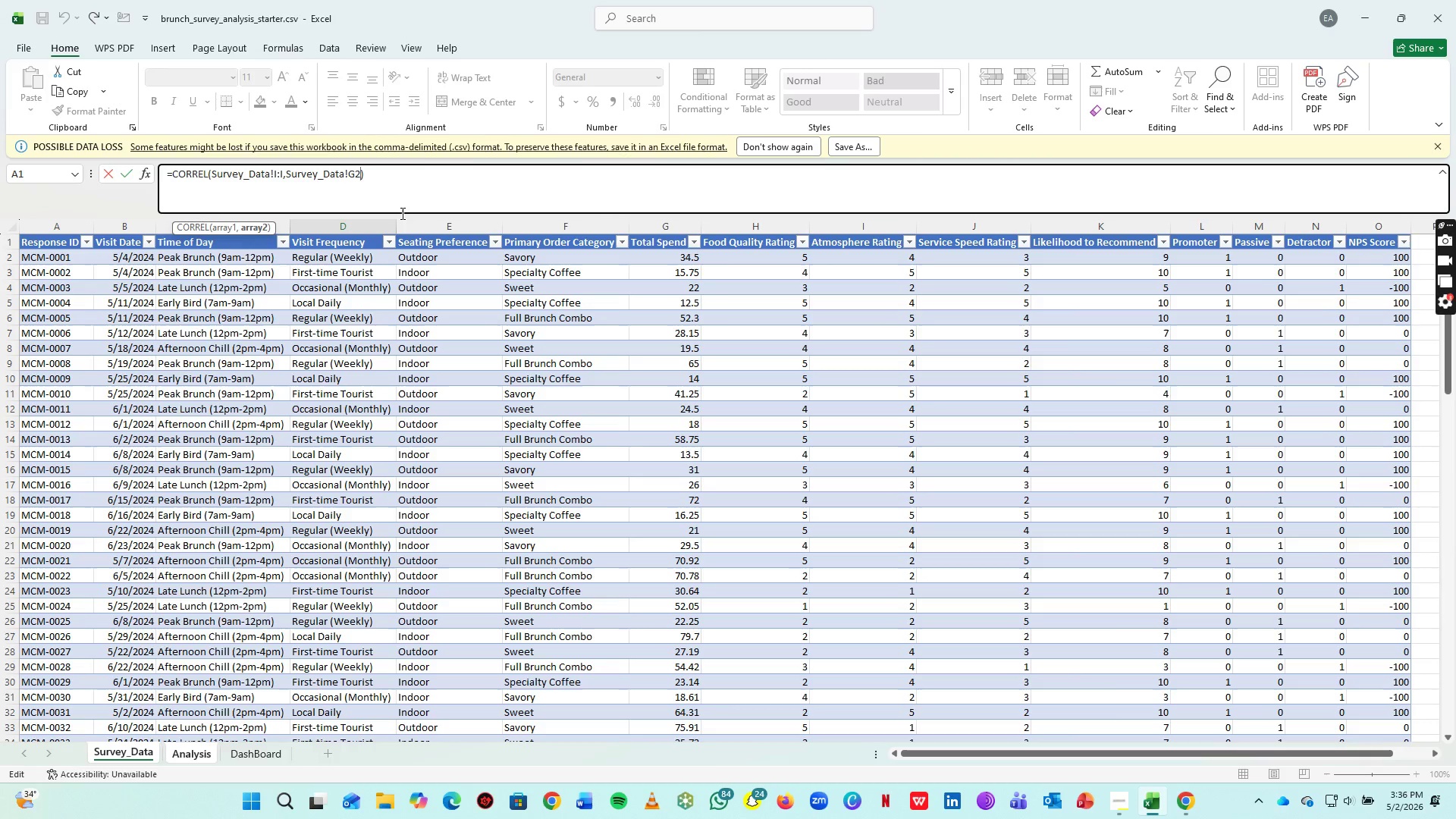 
key(Backspace)
 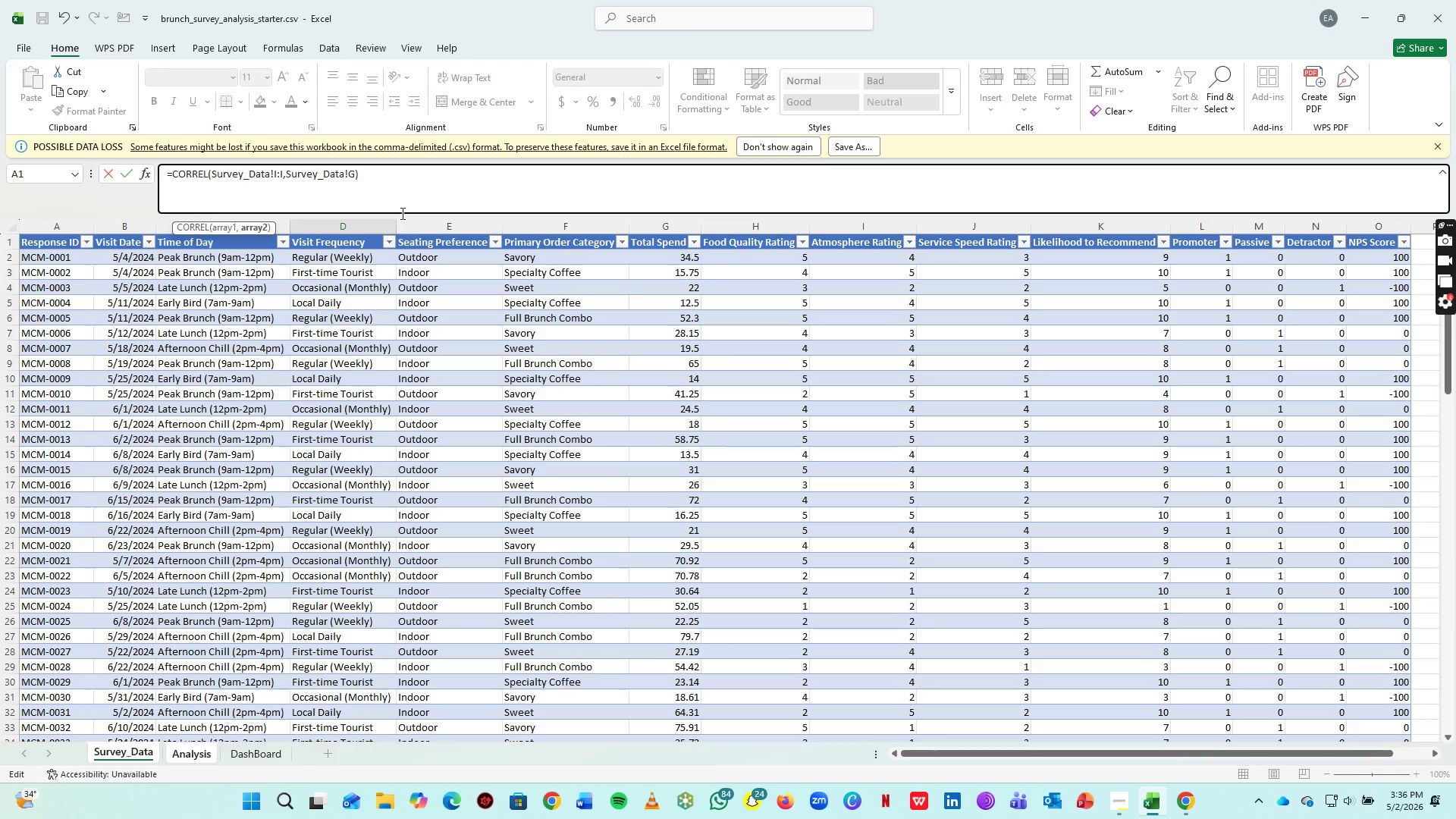 
key(Shift+Semicolon)
 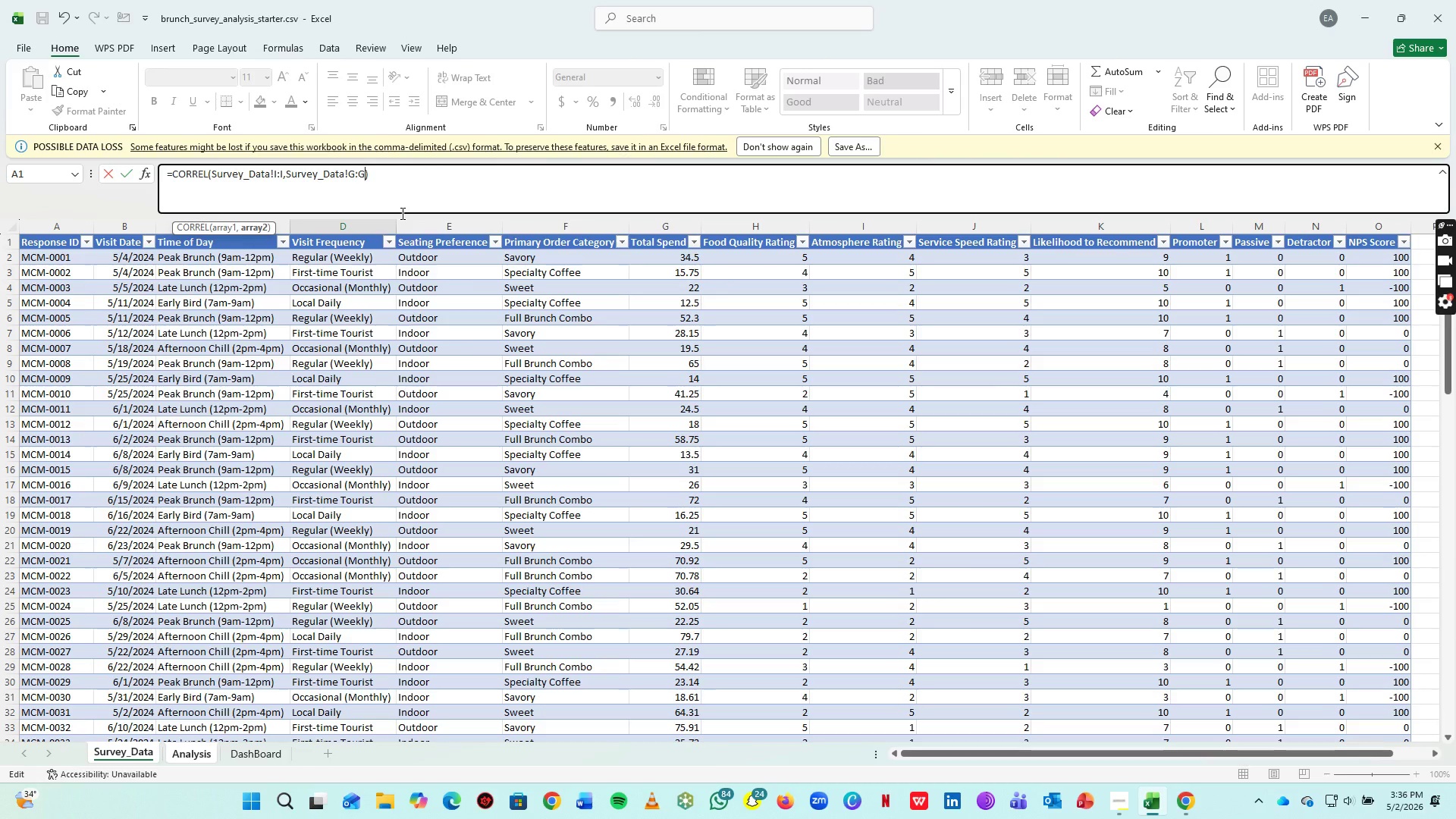 
key(G)
 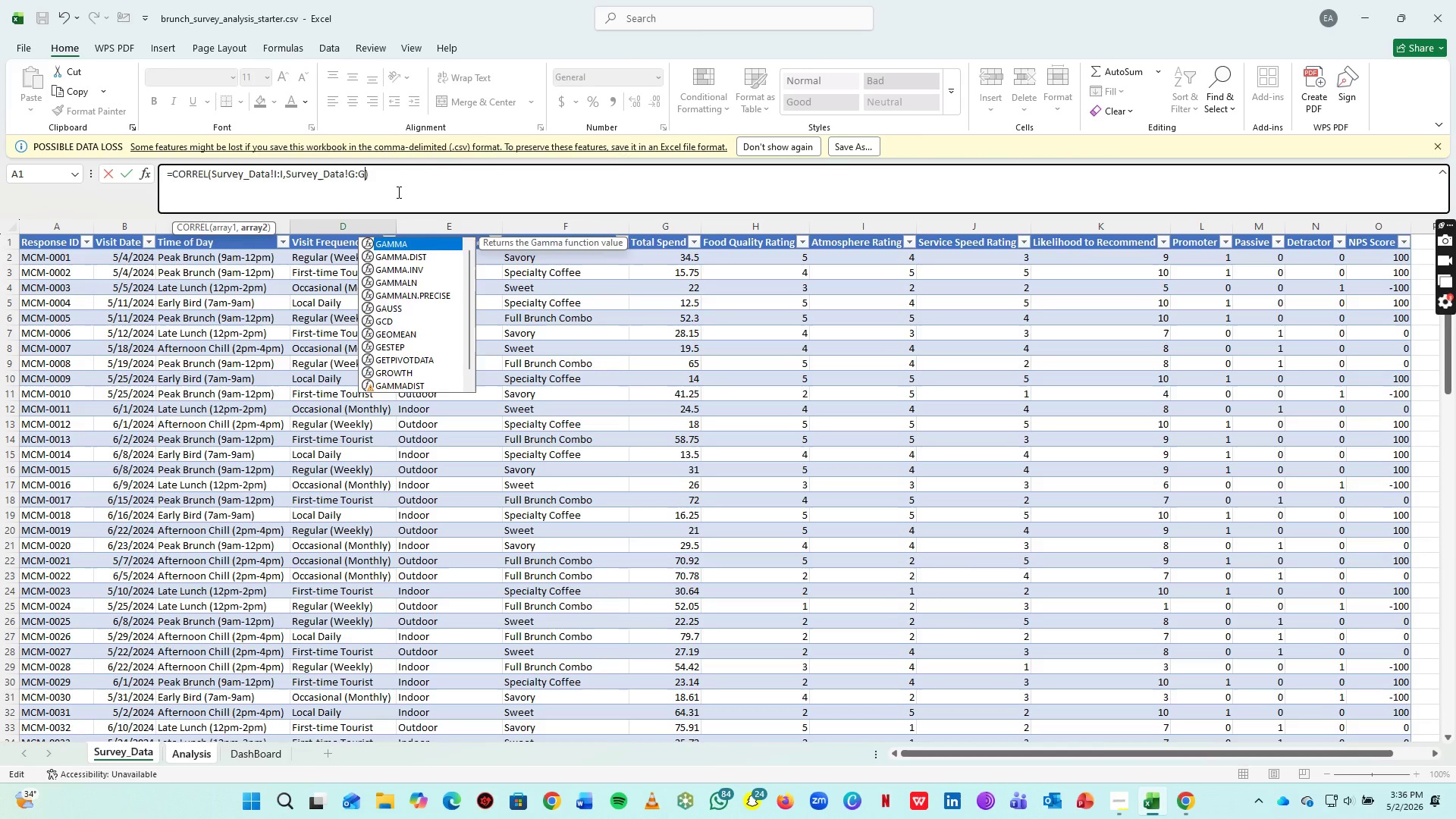 
left_click([397, 192])
 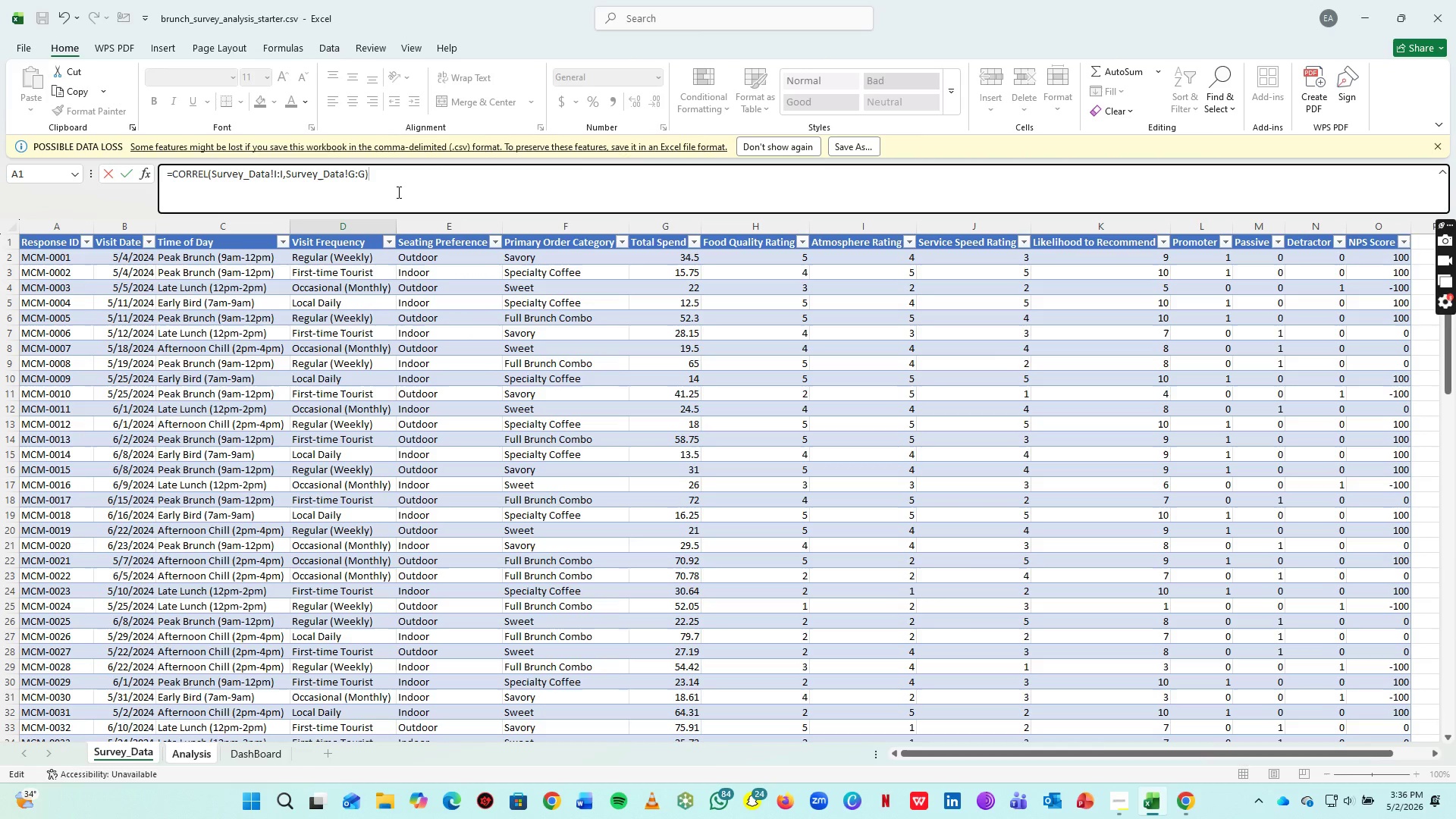 
key(Enter)
 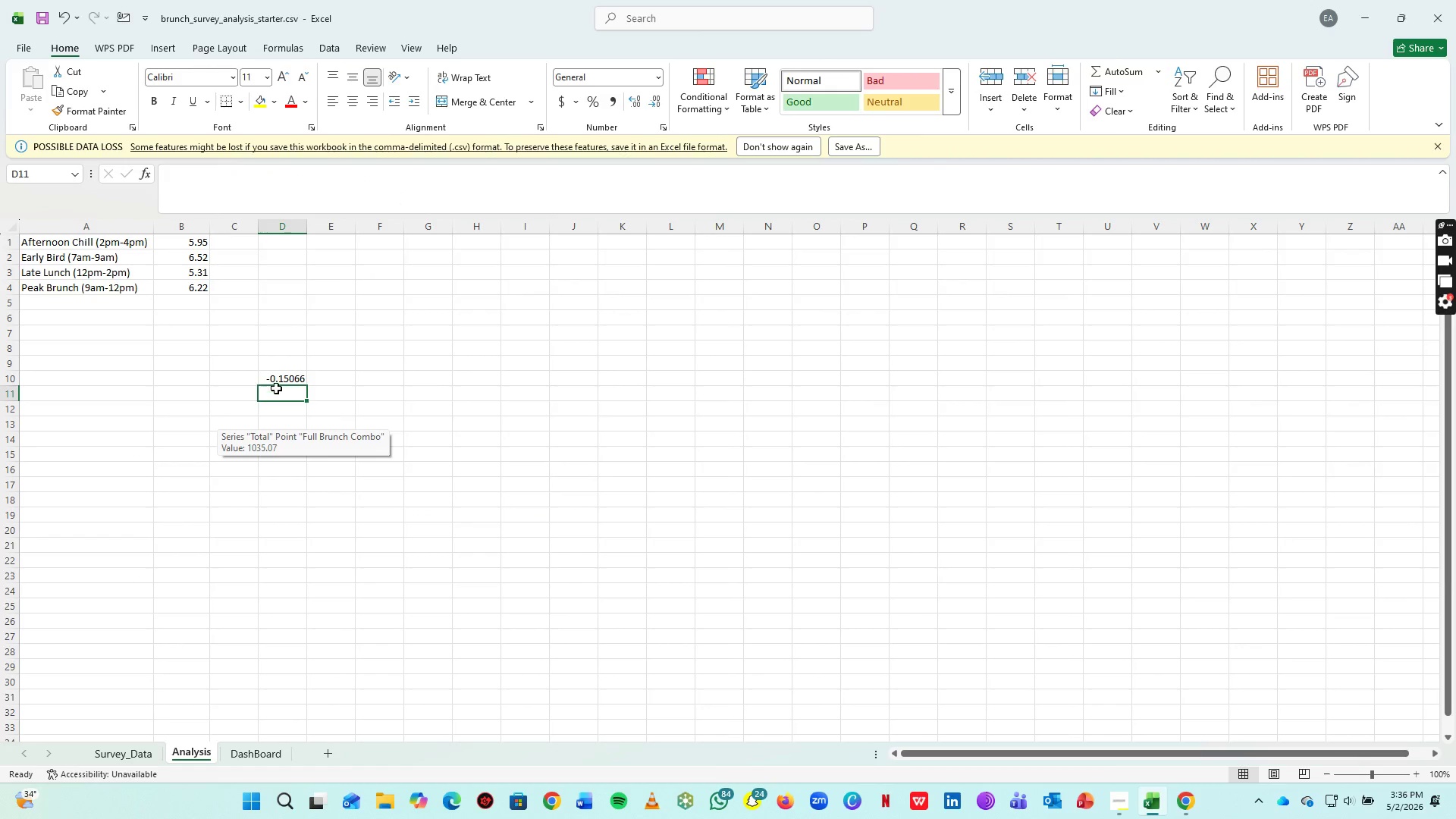 
left_click([281, 377])
 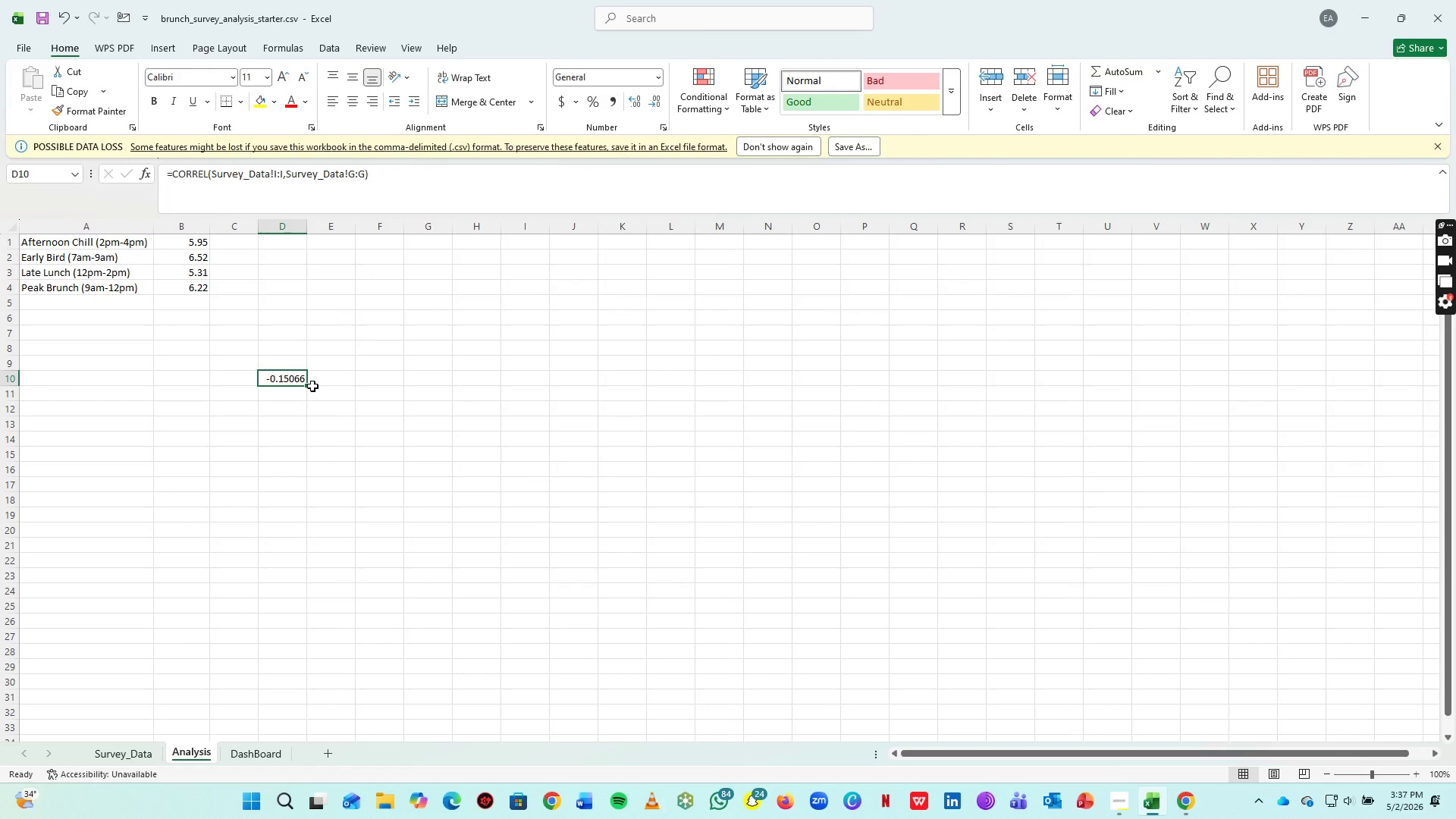 
wait(6.56)
 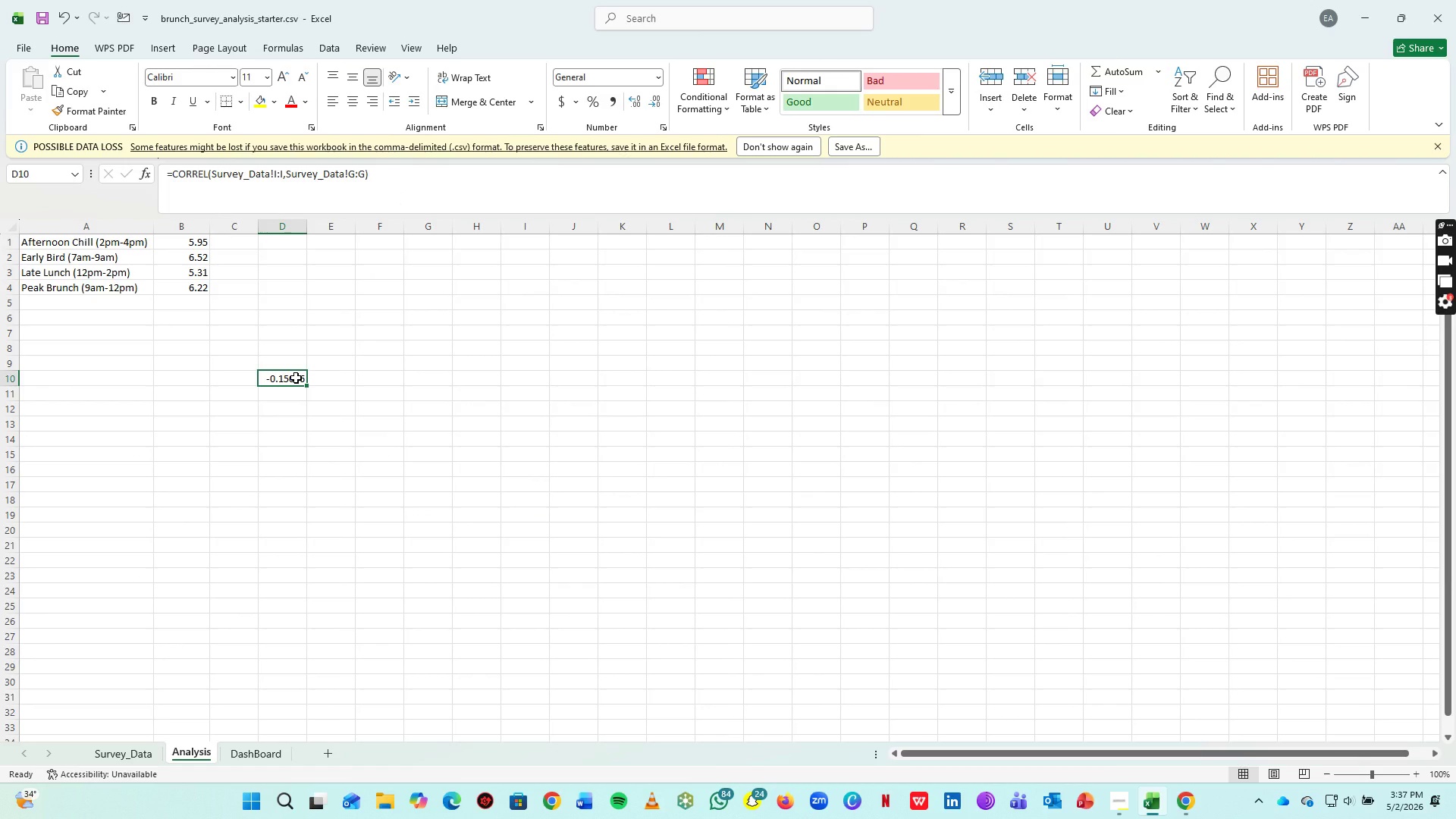 
left_click([282, 394])
 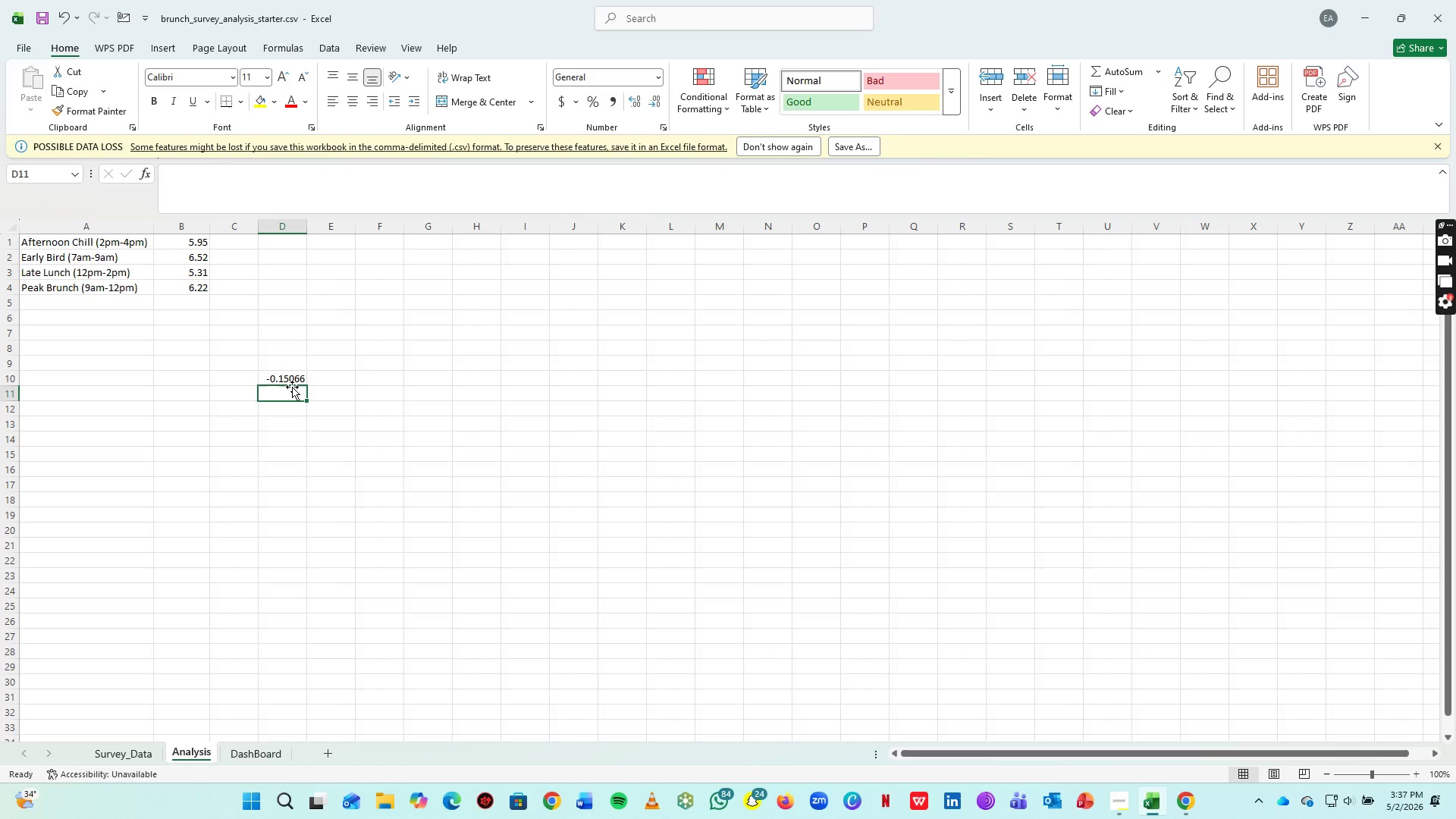 
type(=CORREL()
 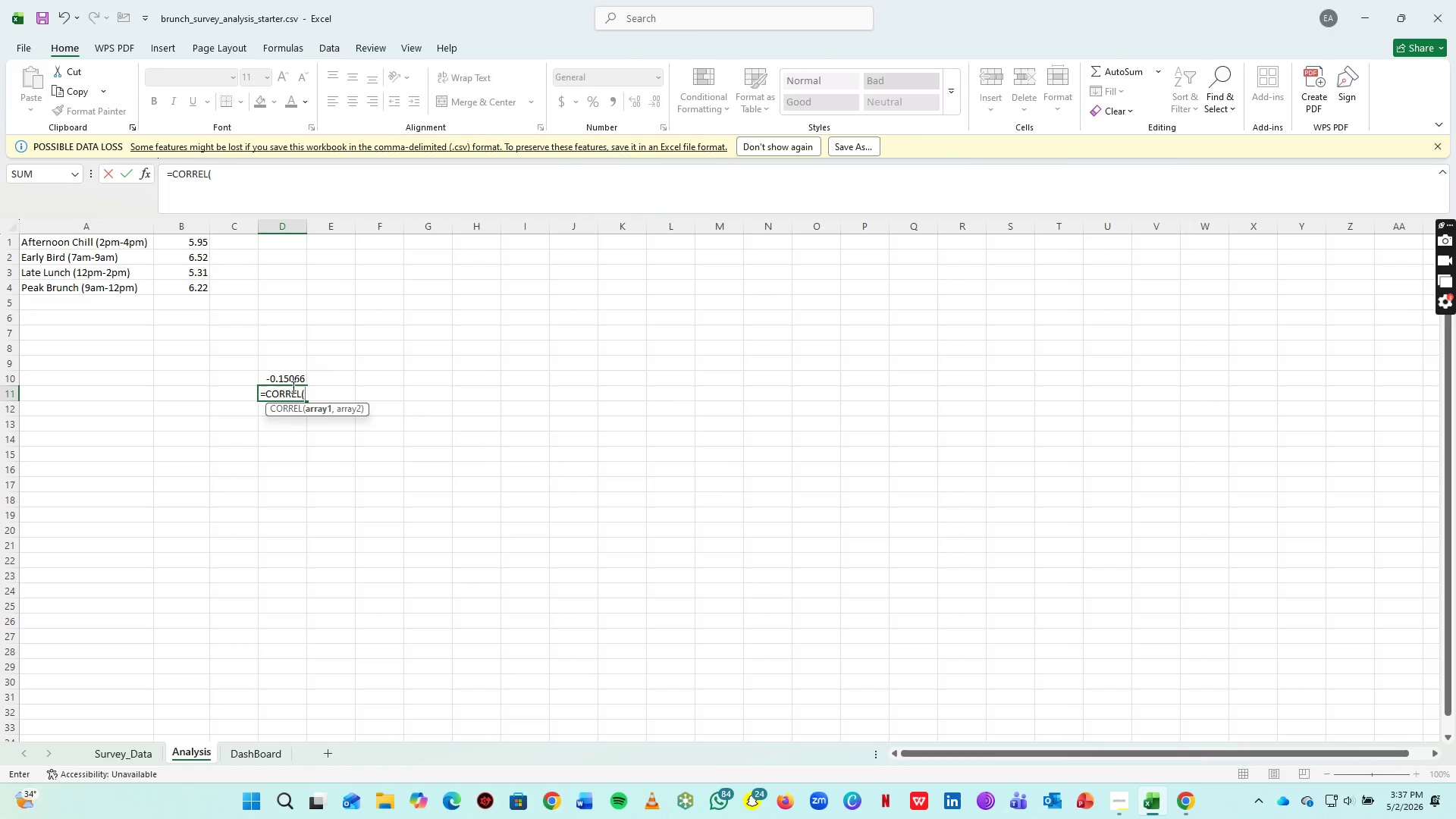 
left_click([146, 755])
 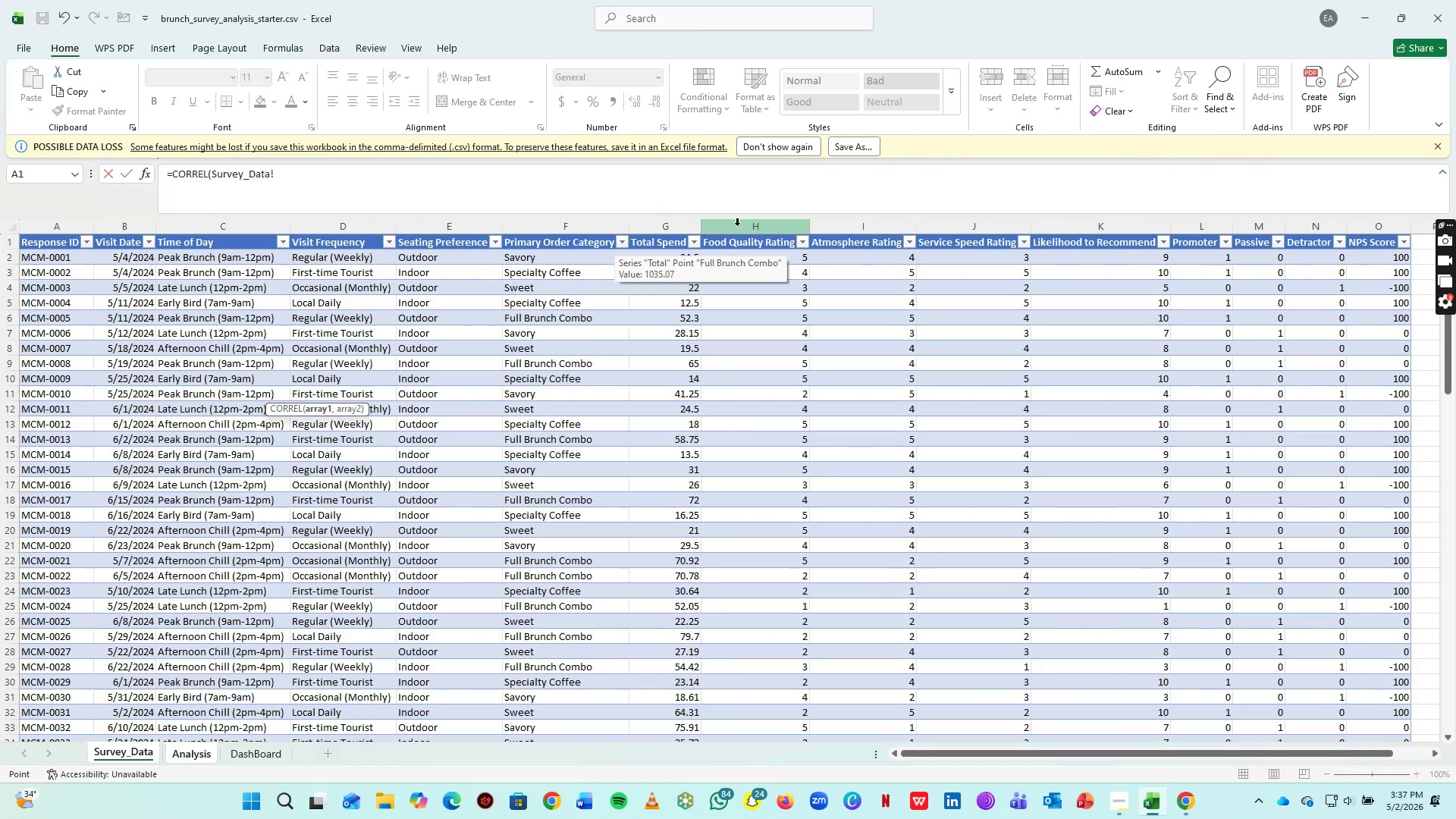 
left_click([737, 225])
 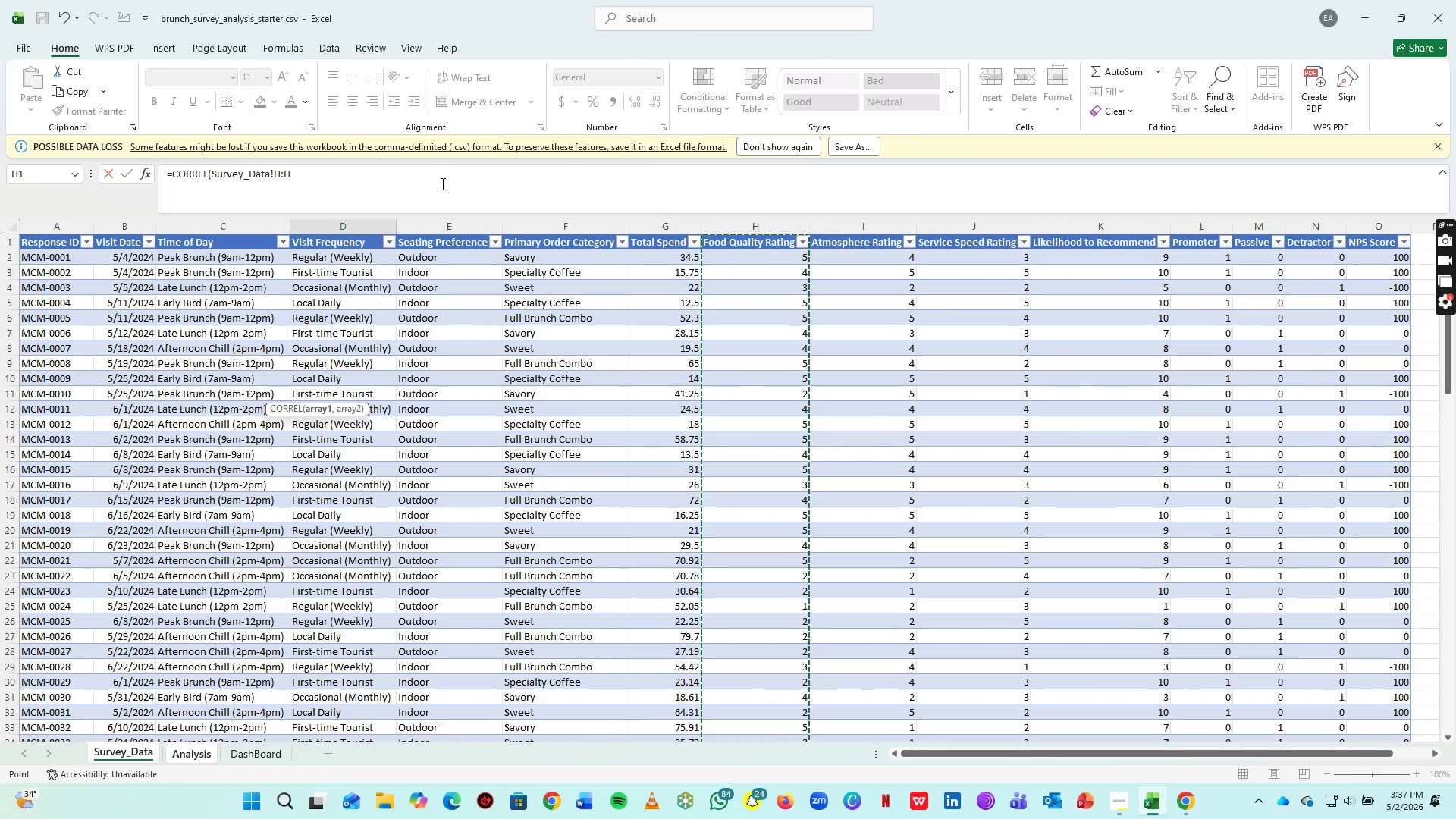 
key(Comma)
 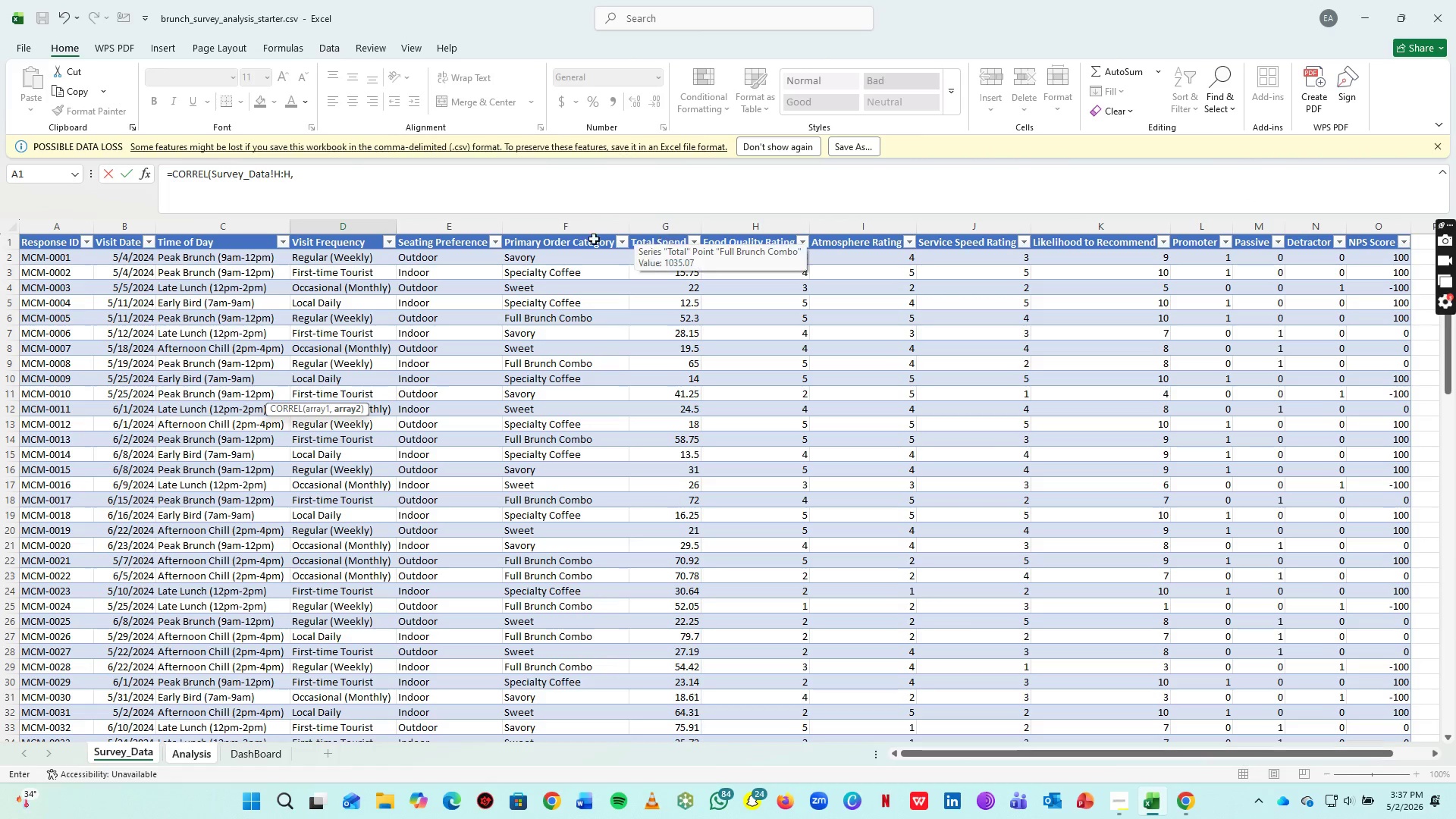 
wait(9.36)
 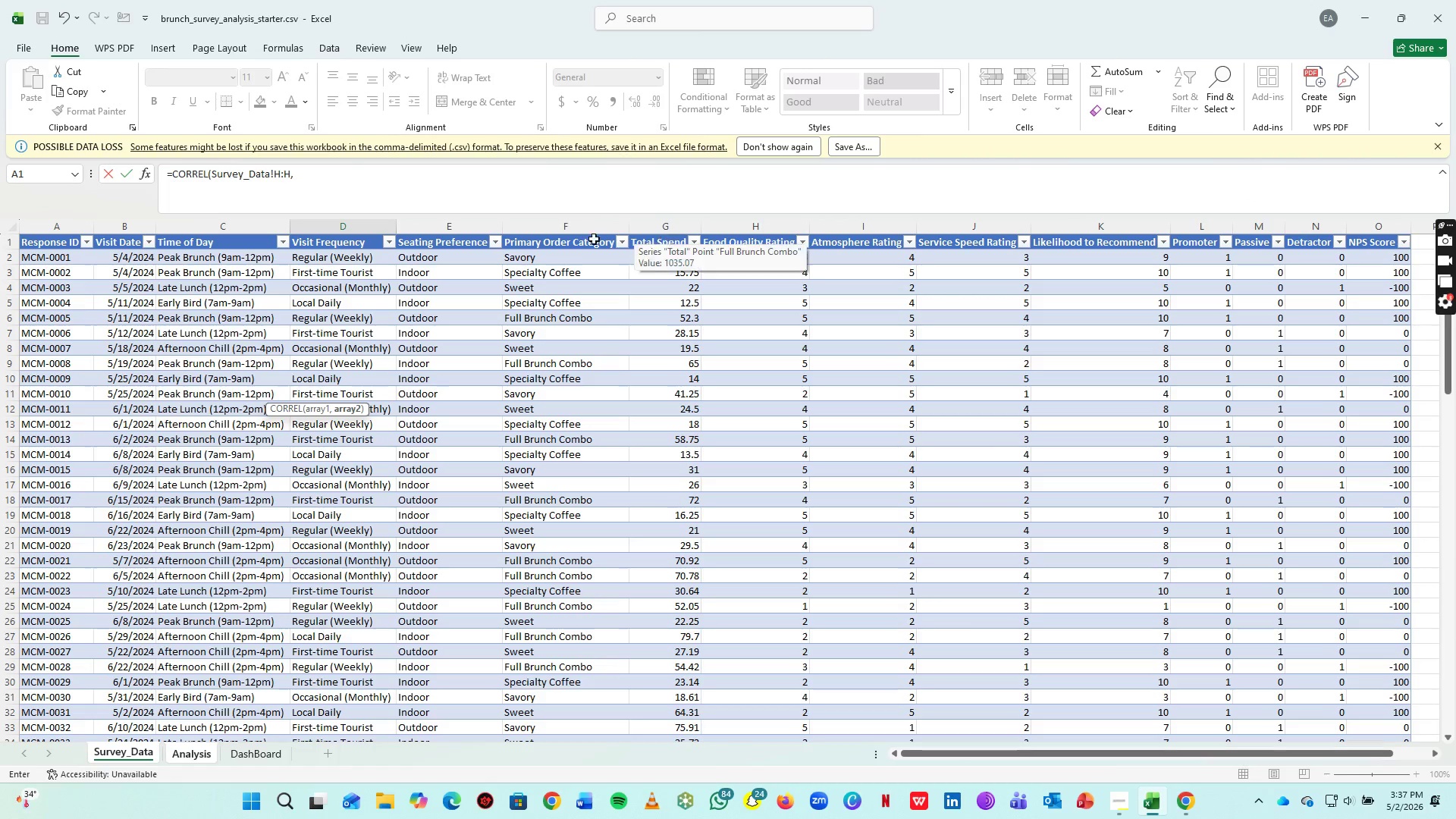 
left_click([657, 224])
 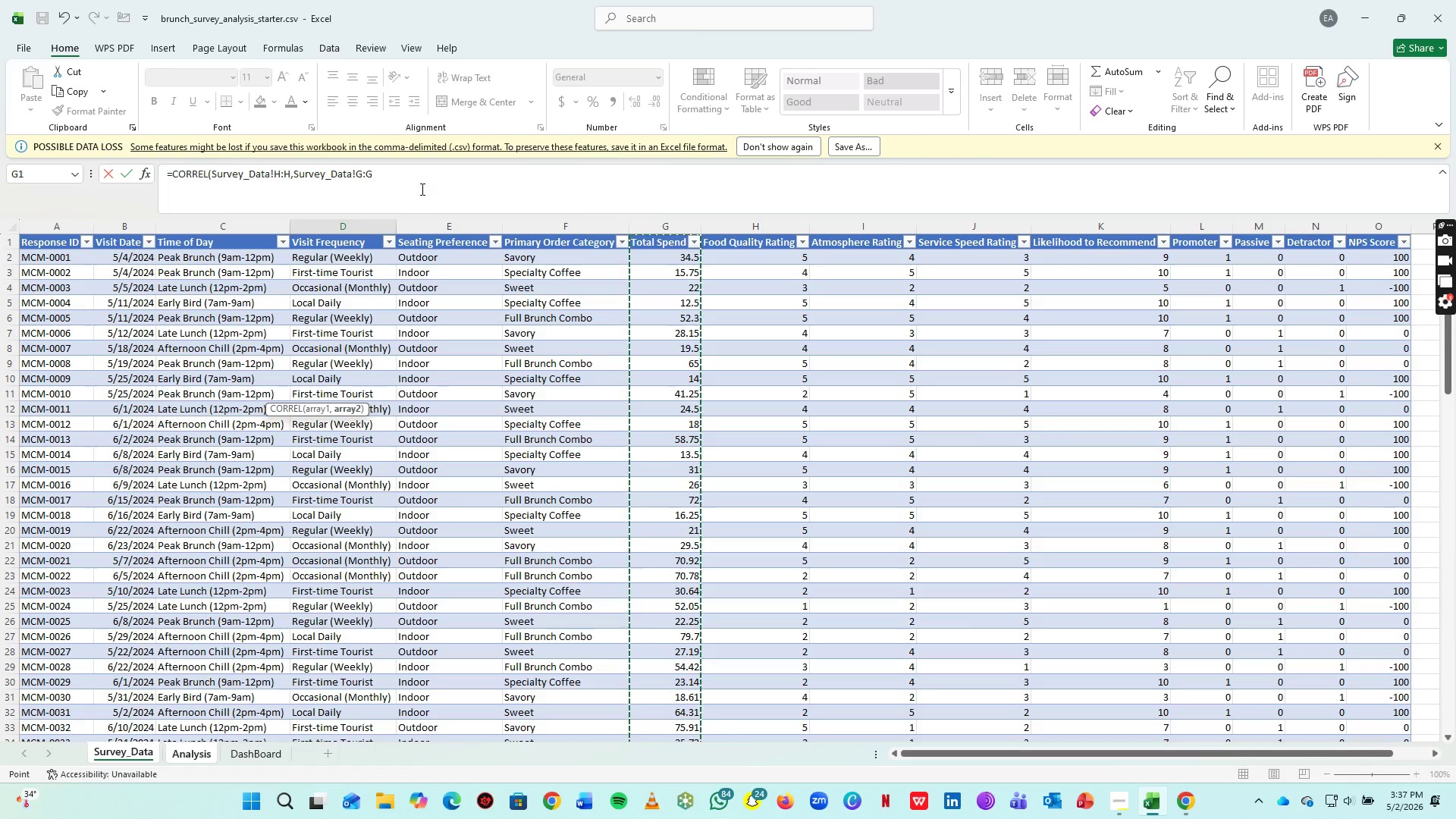 
left_click_drag(start_coordinate=[435, 175], to_coordinate=[434, 180])
 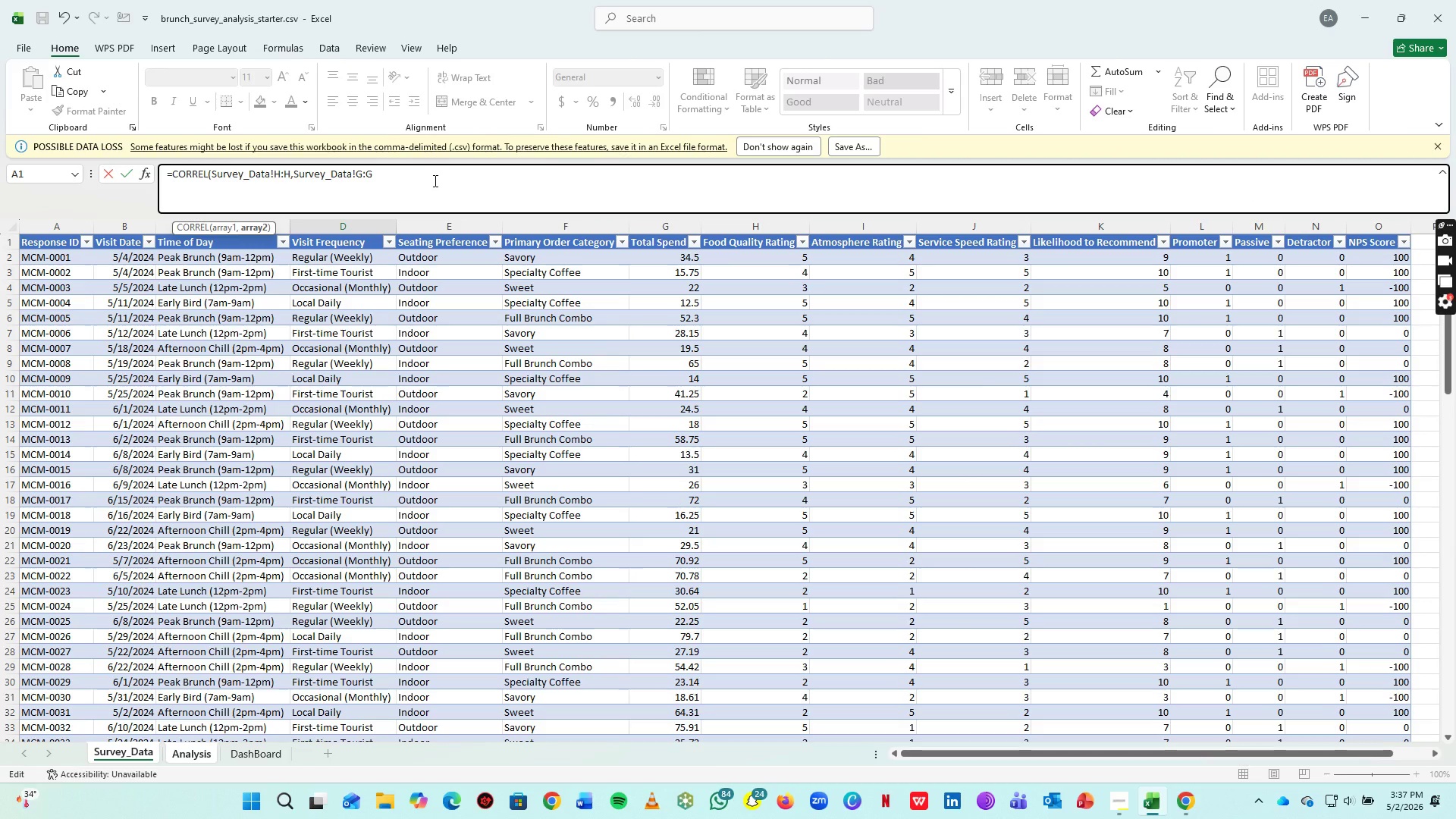 
key(Shift+0)
 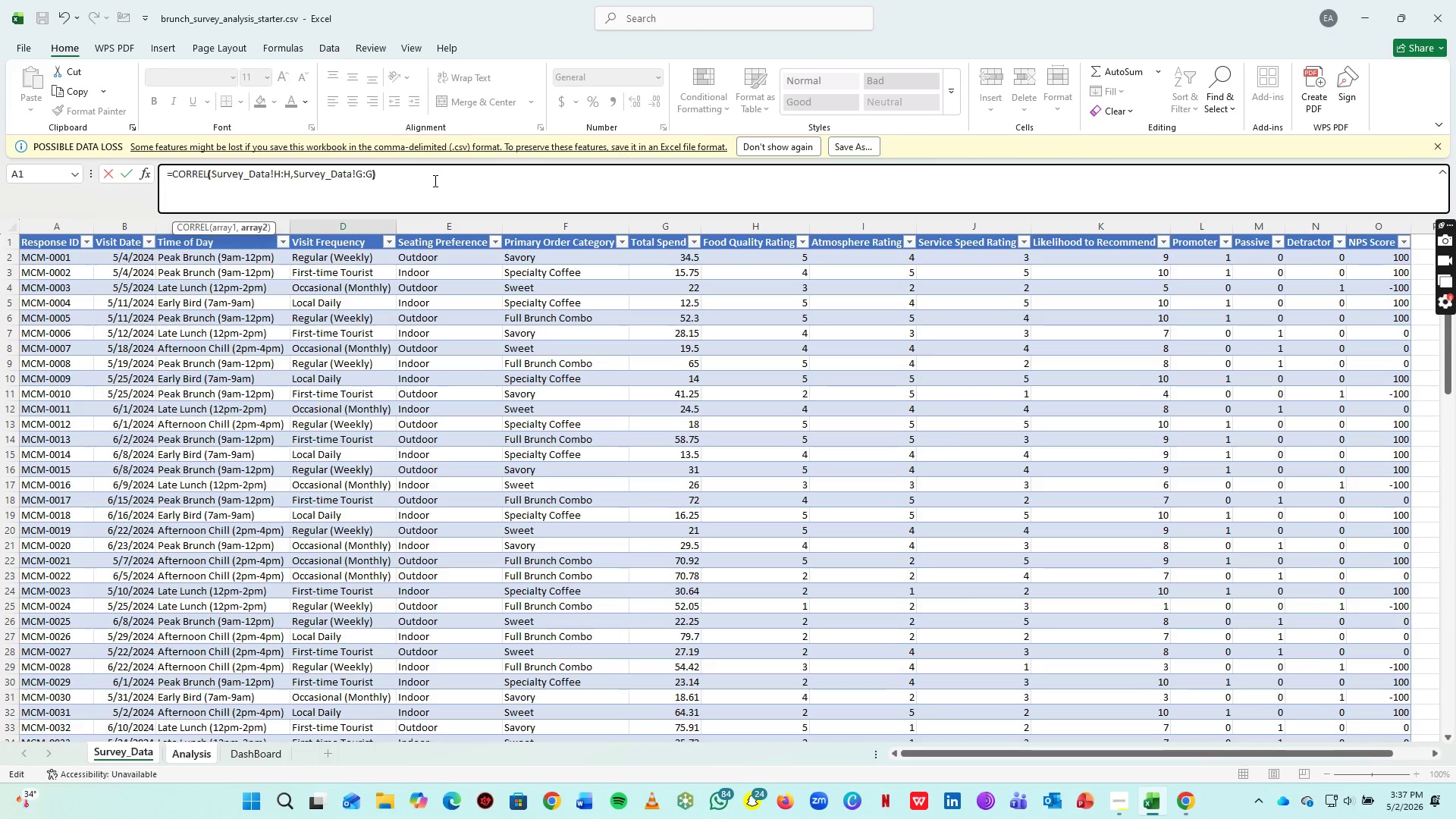 
key(Enter)
 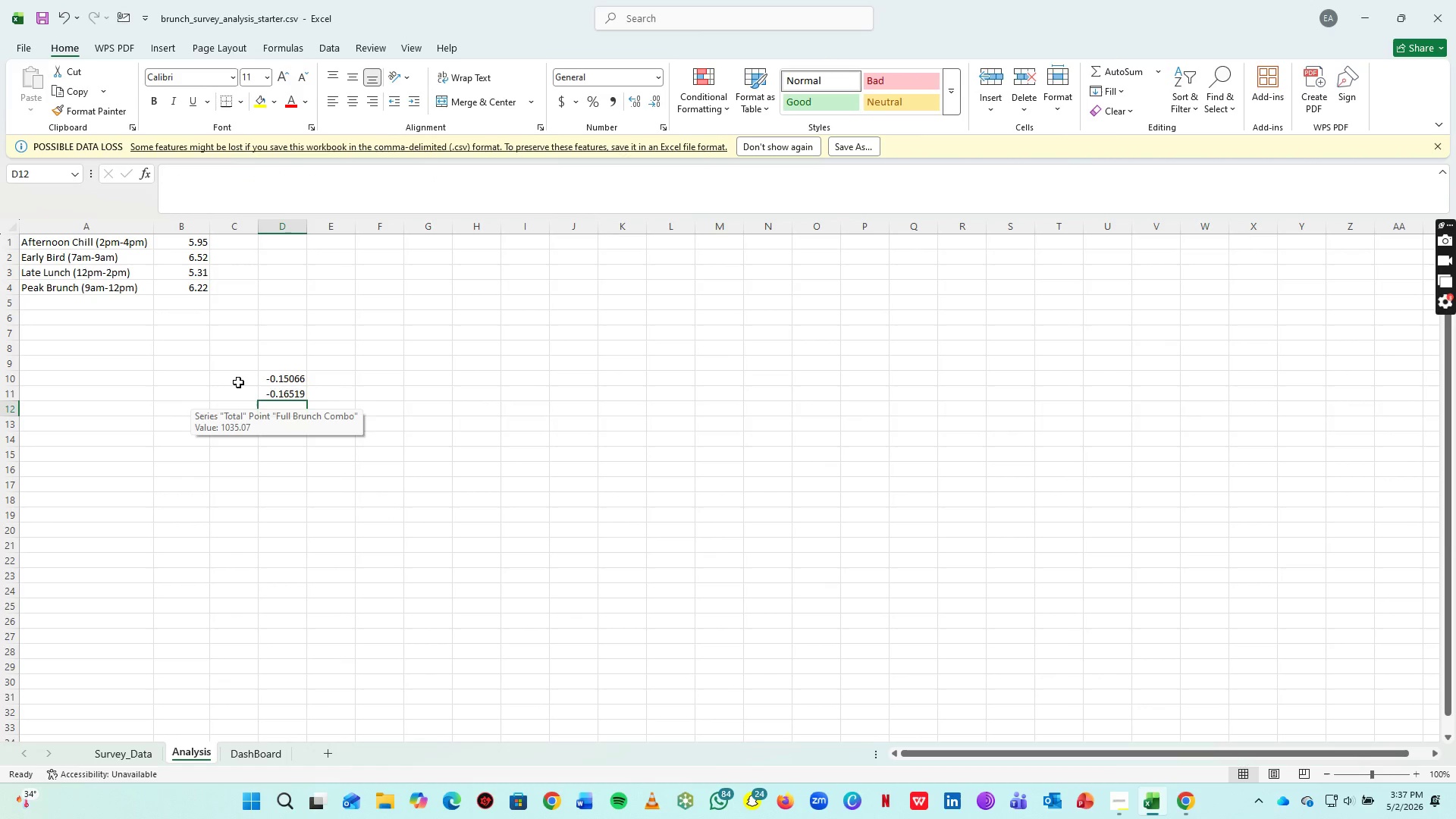 
left_click_drag(start_coordinate=[231, 381], to_coordinate=[137, 381])
 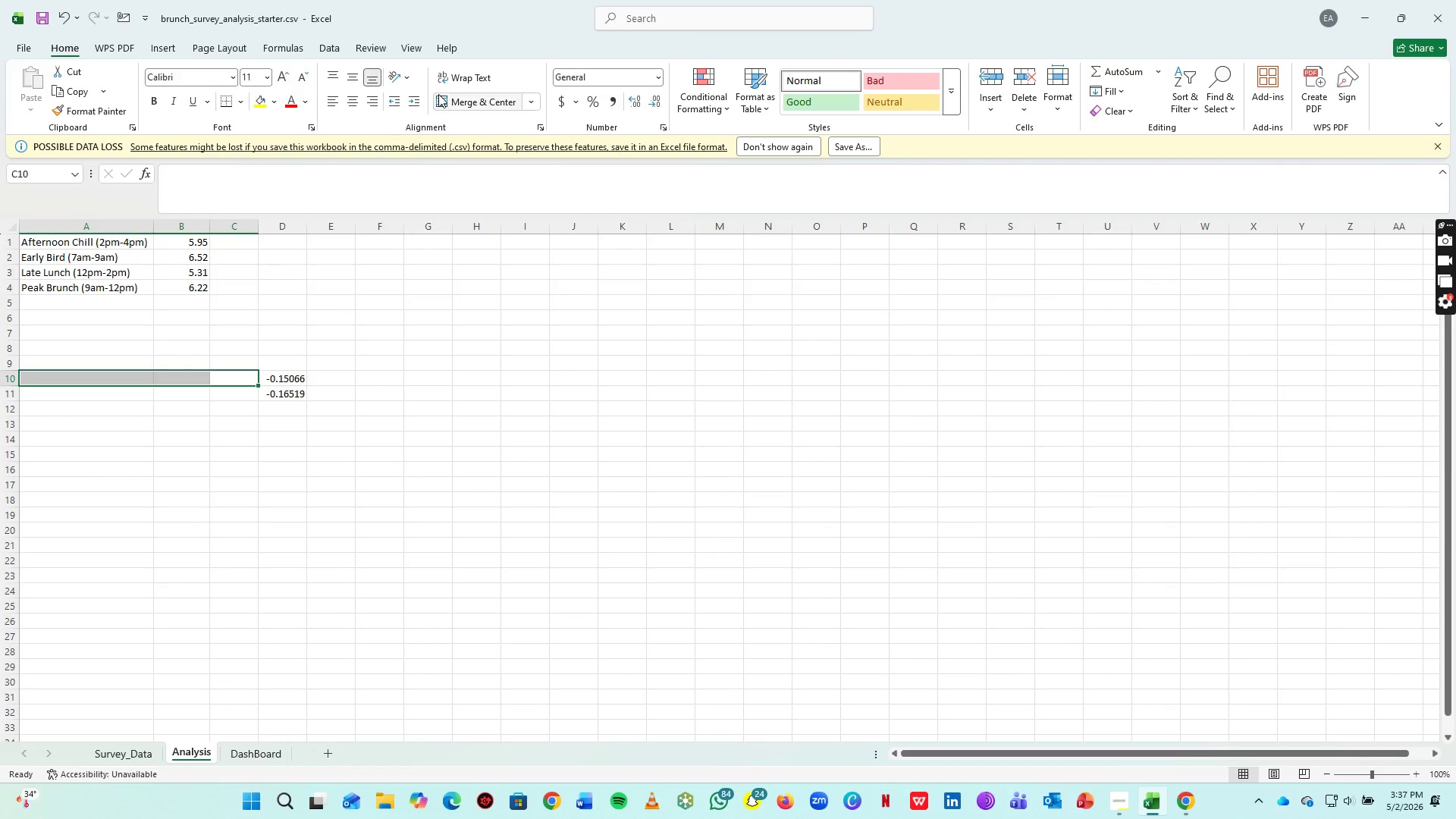 
left_click([438, 94])
 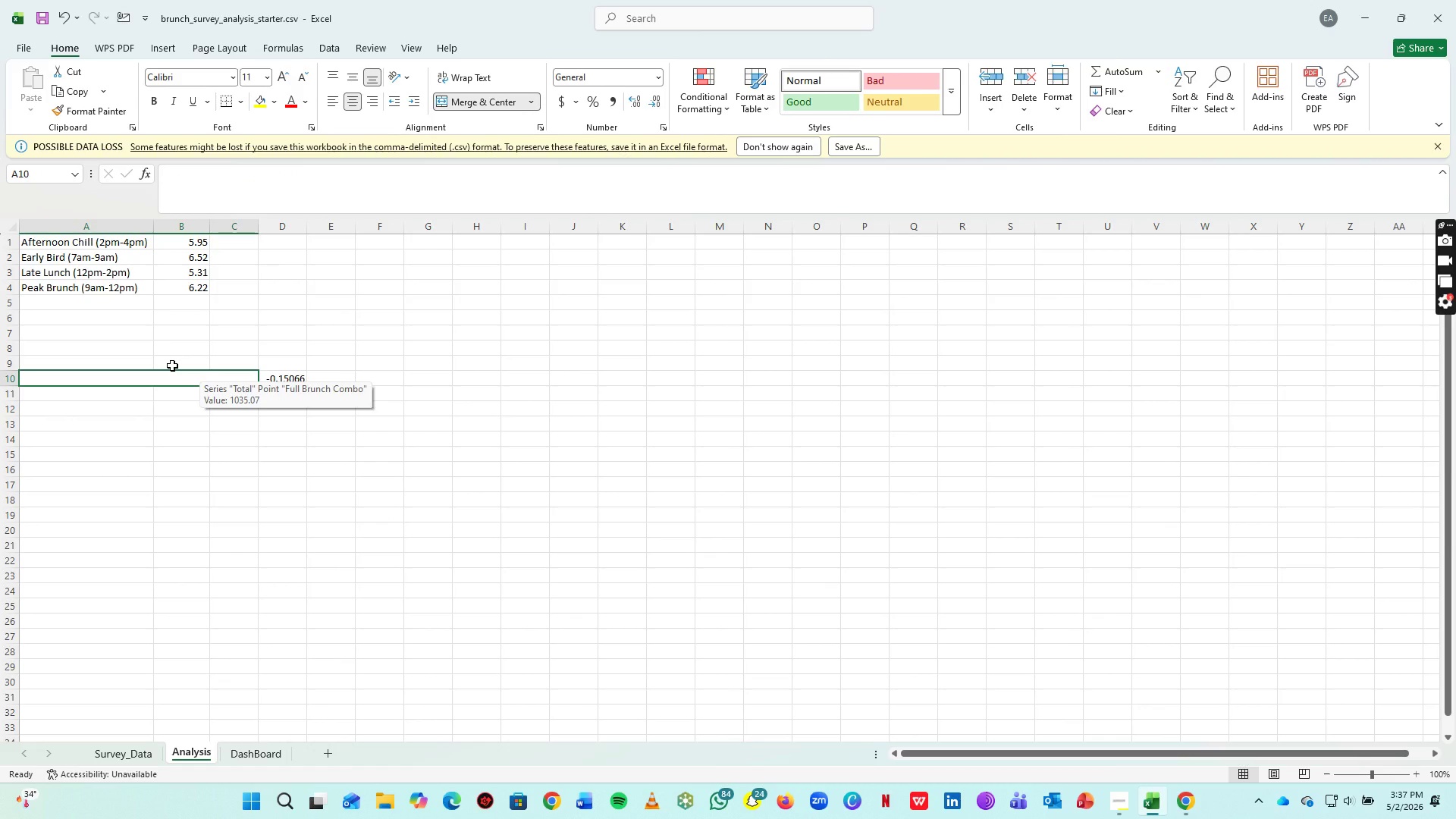 
wait(5.06)
 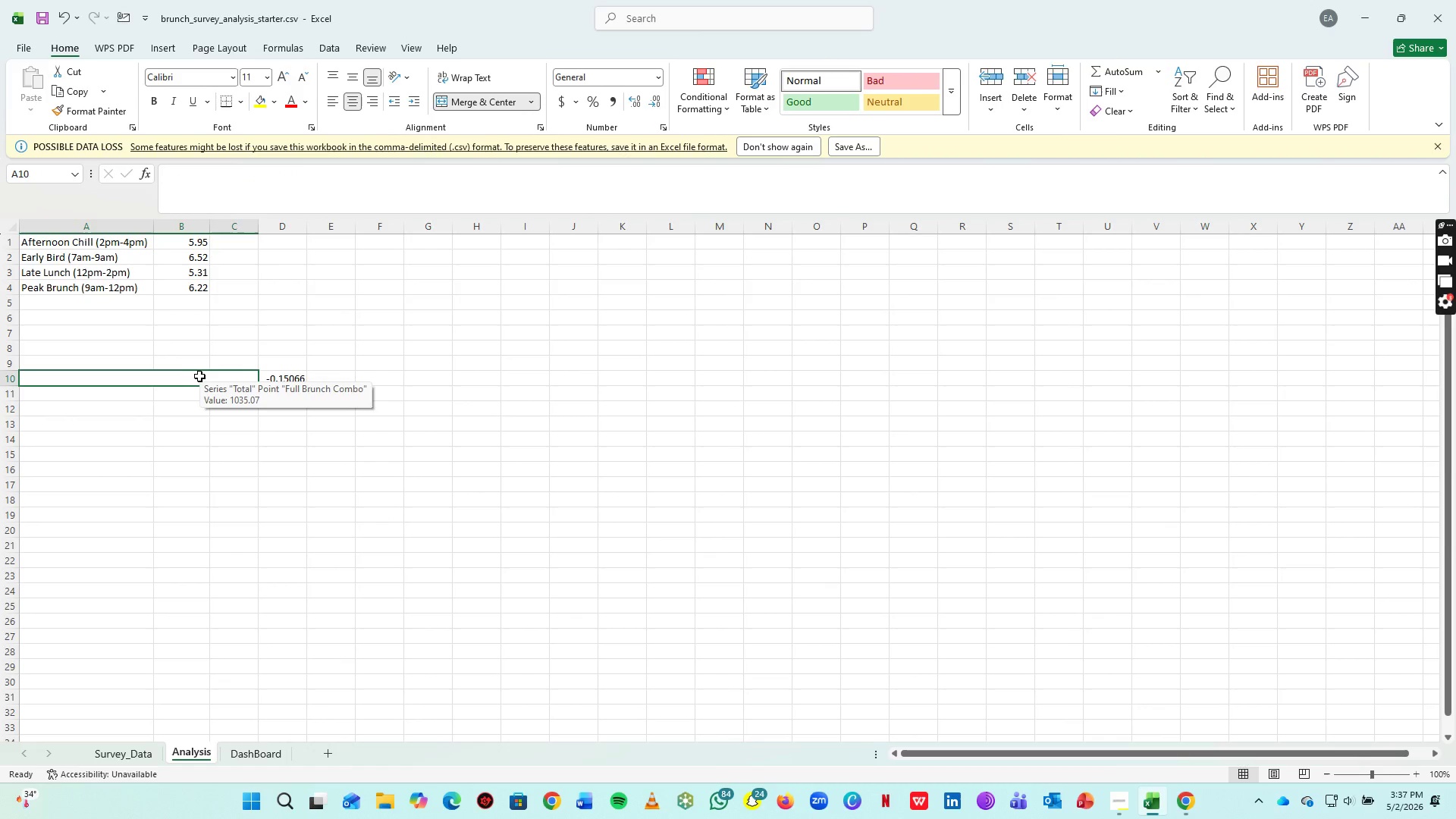 
key(Alt+Backquote)
 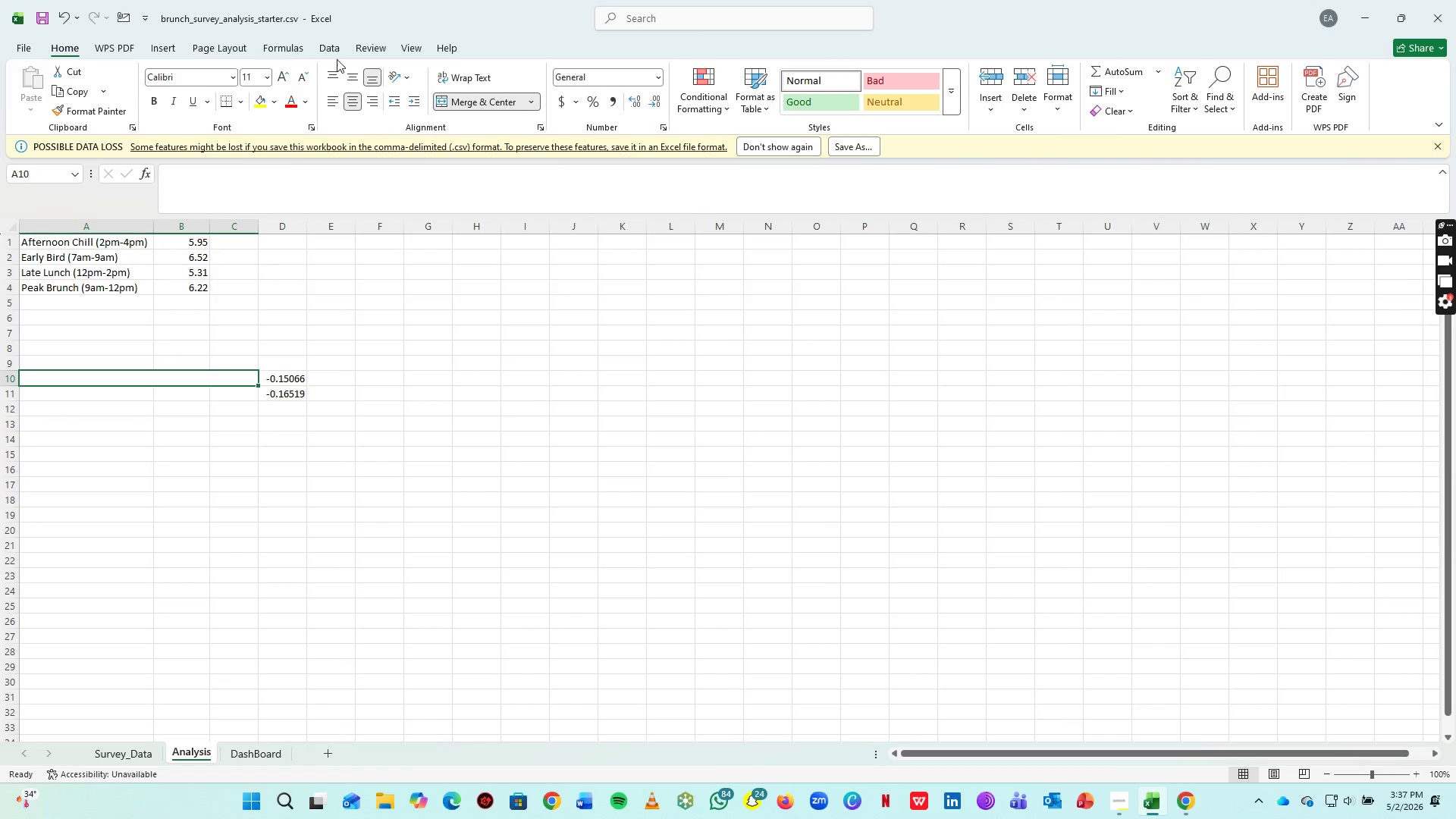 
key(Alt+Tab)
 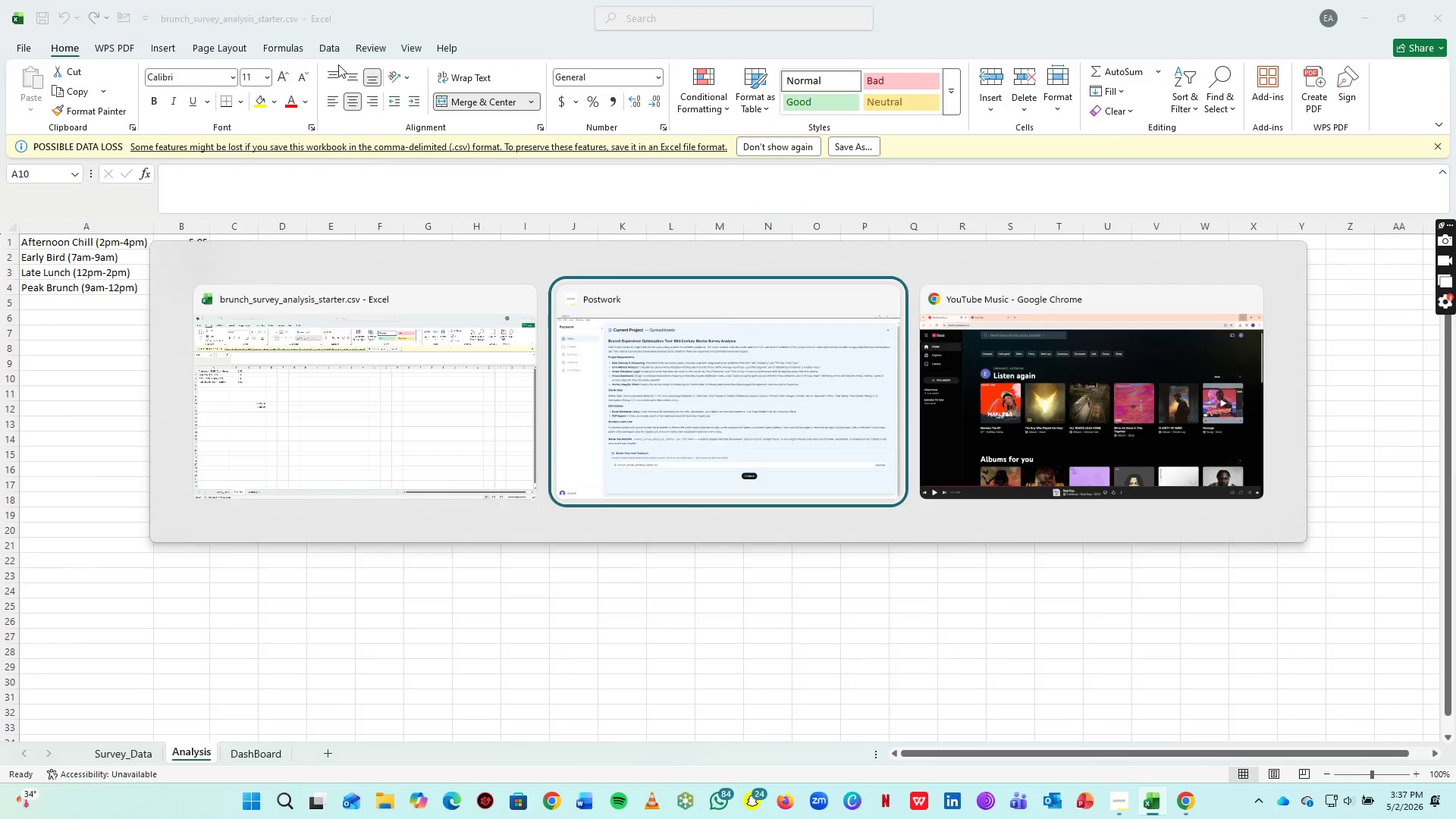 
key(Alt+Tab)
 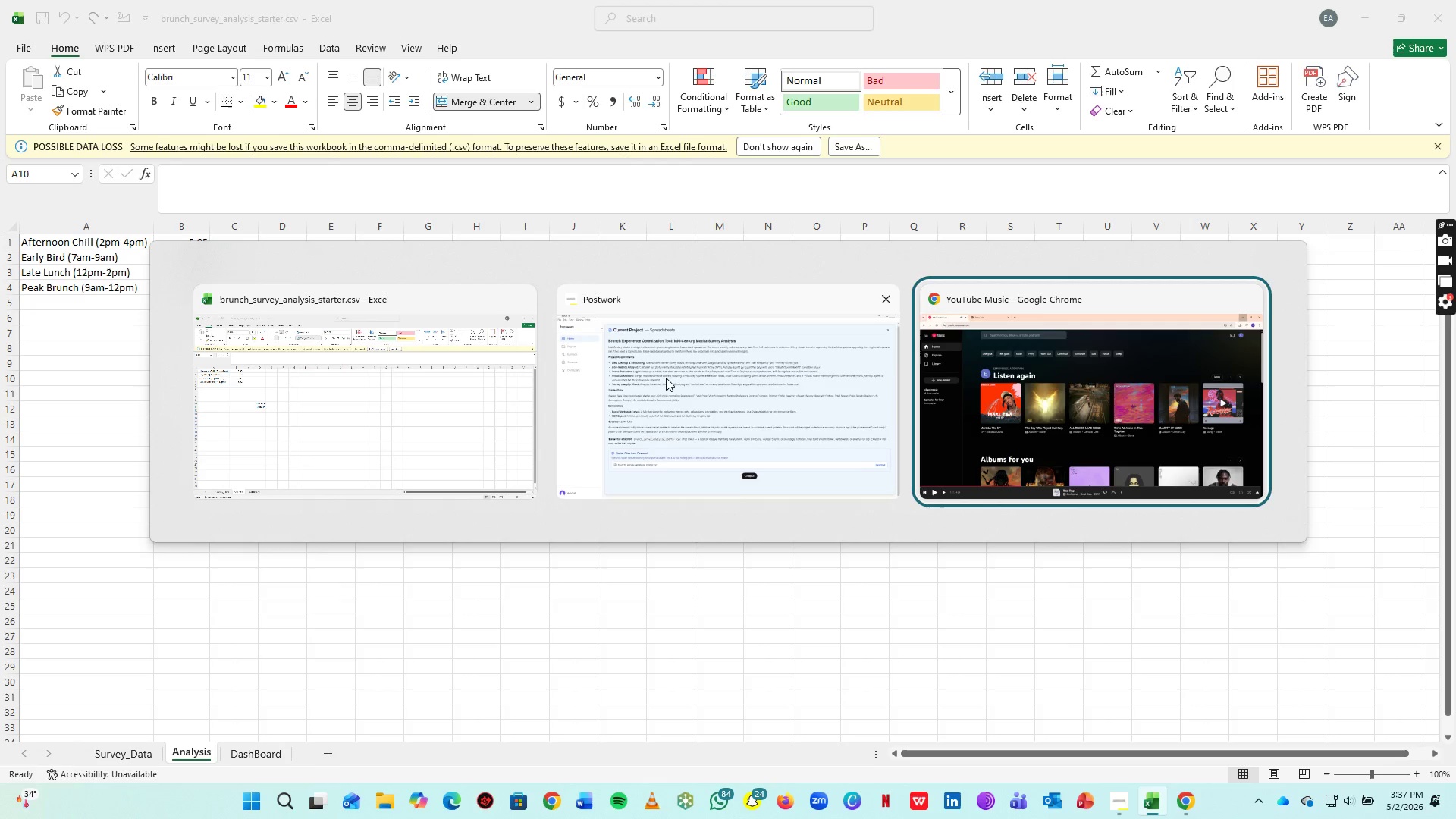 
left_click([667, 378])